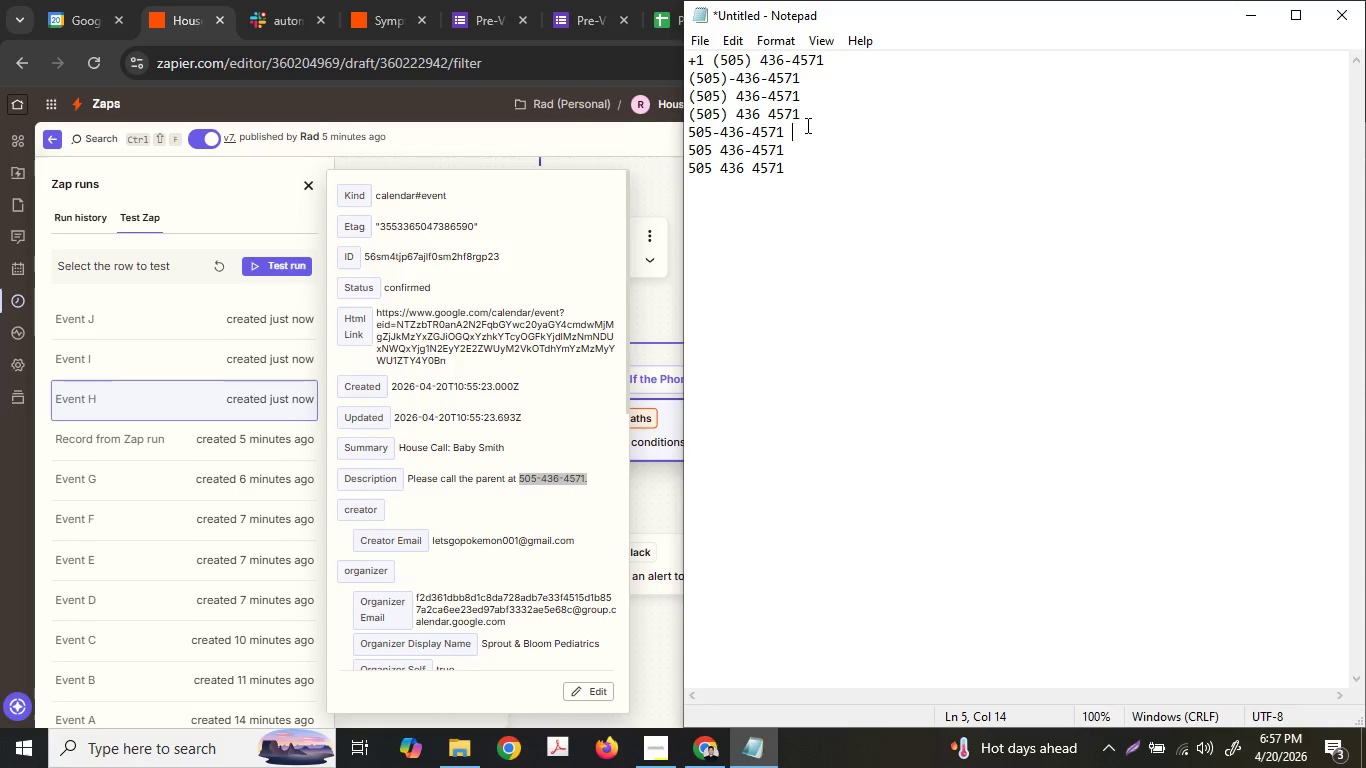 
wait(44.91)
 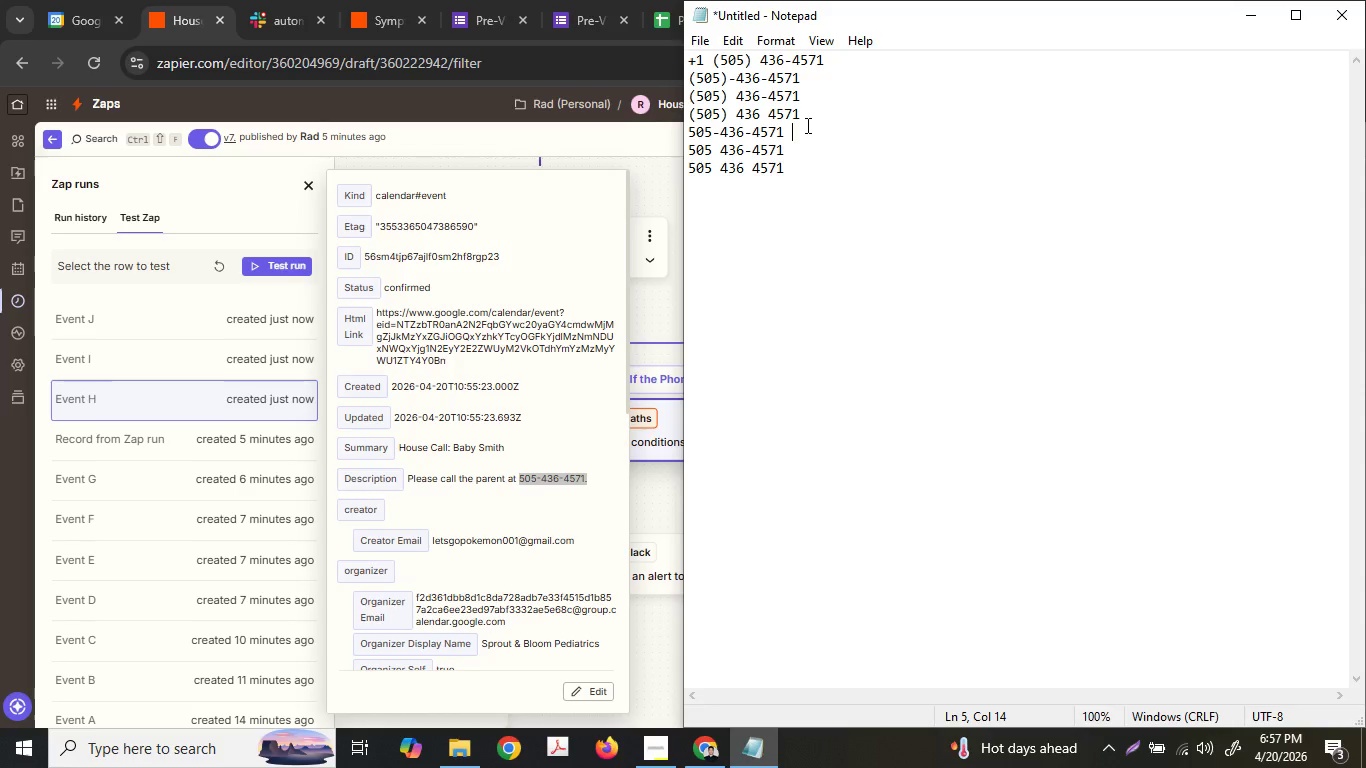 
left_click([812, 128])
 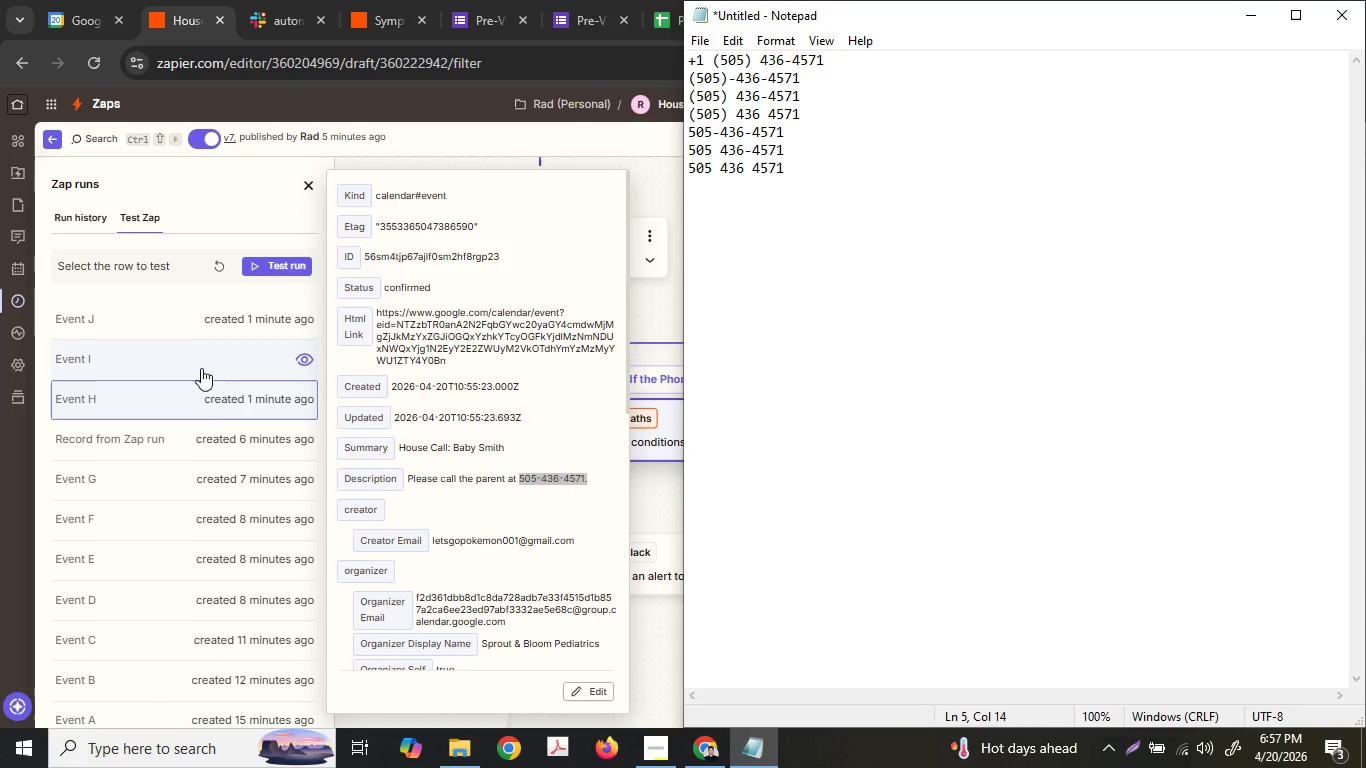 
left_click([217, 410])
 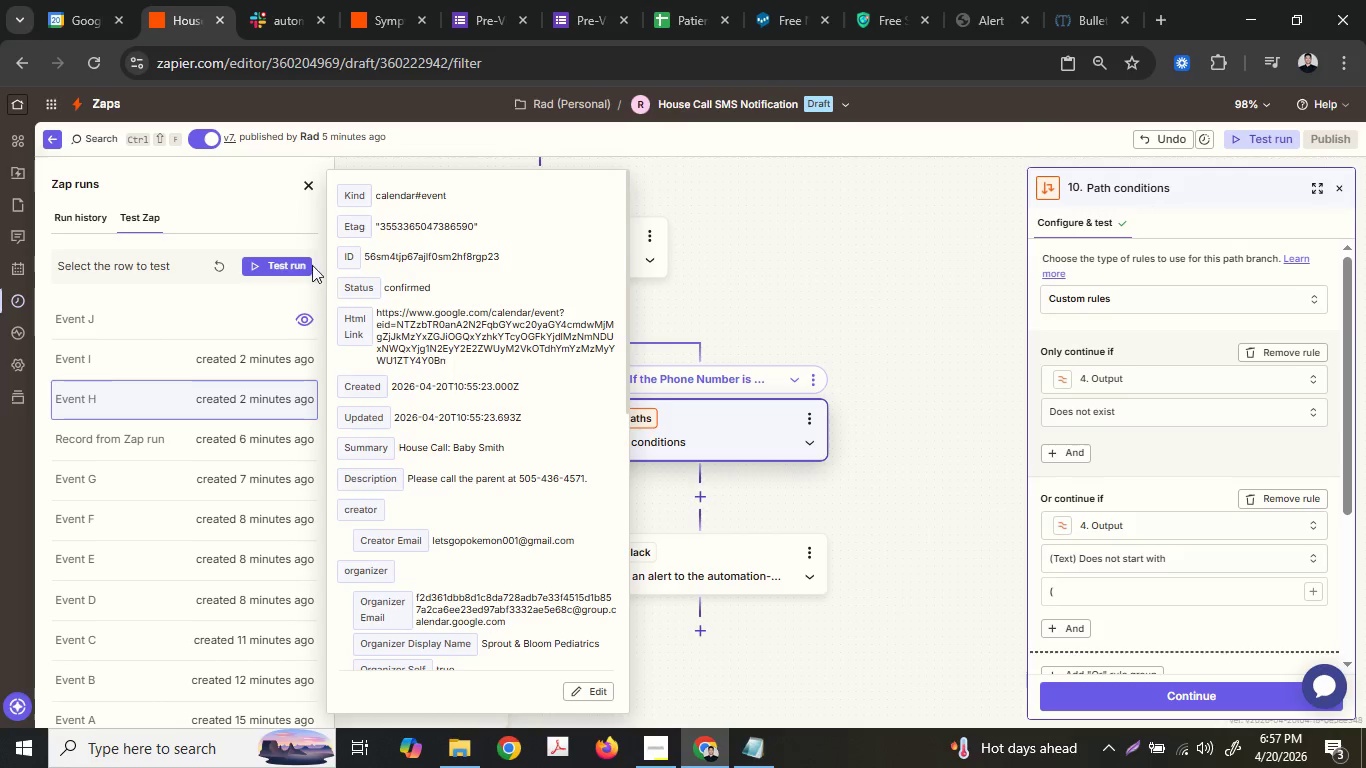 
left_click([292, 258])
 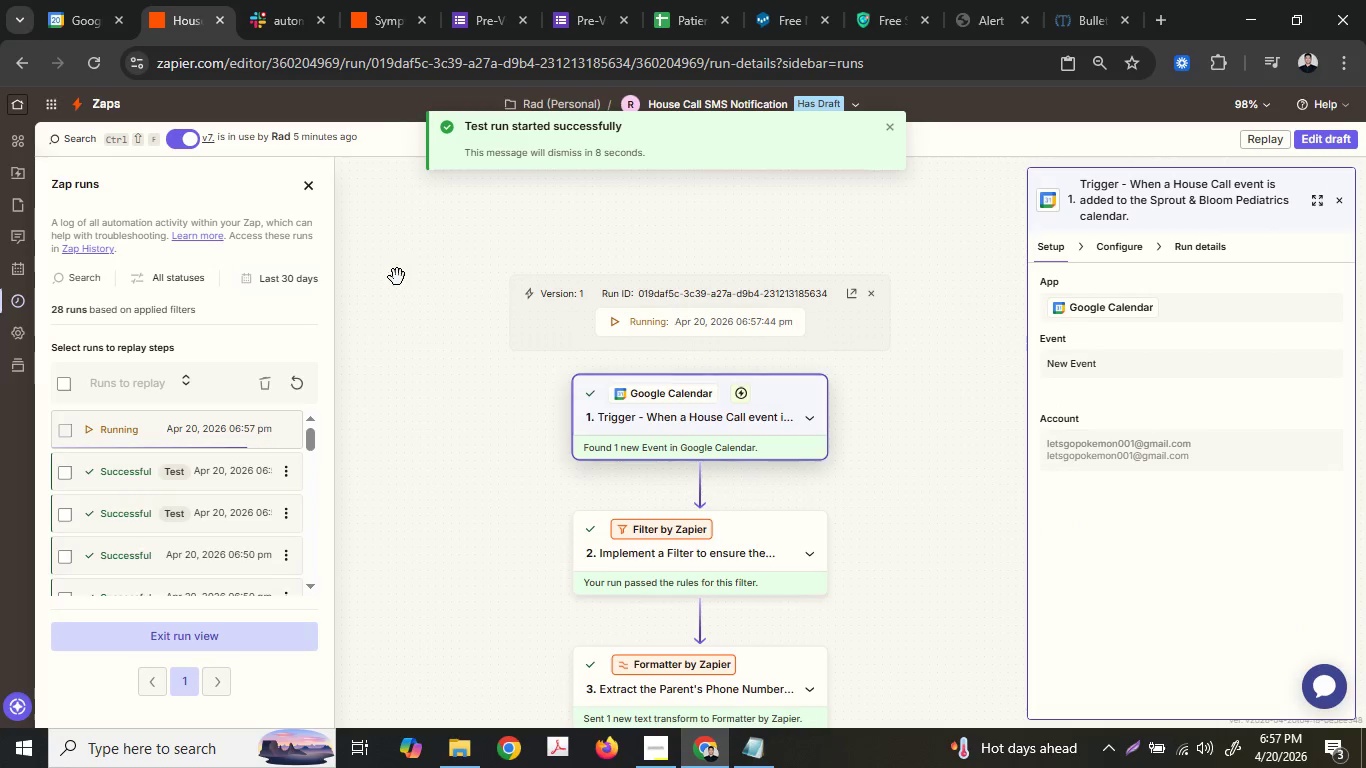 
wait(7.33)
 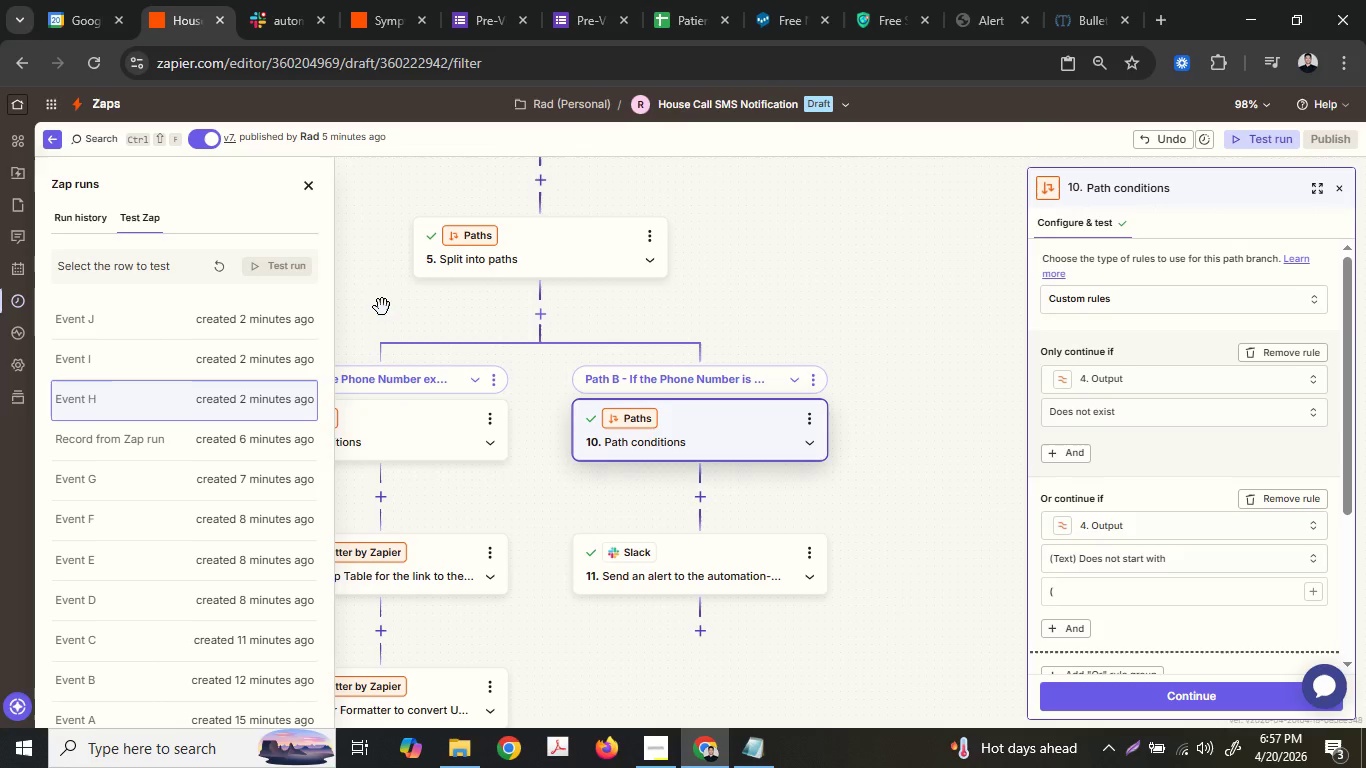 
scroll: coordinate [473, 368], scroll_direction: down, amount: 8.0
 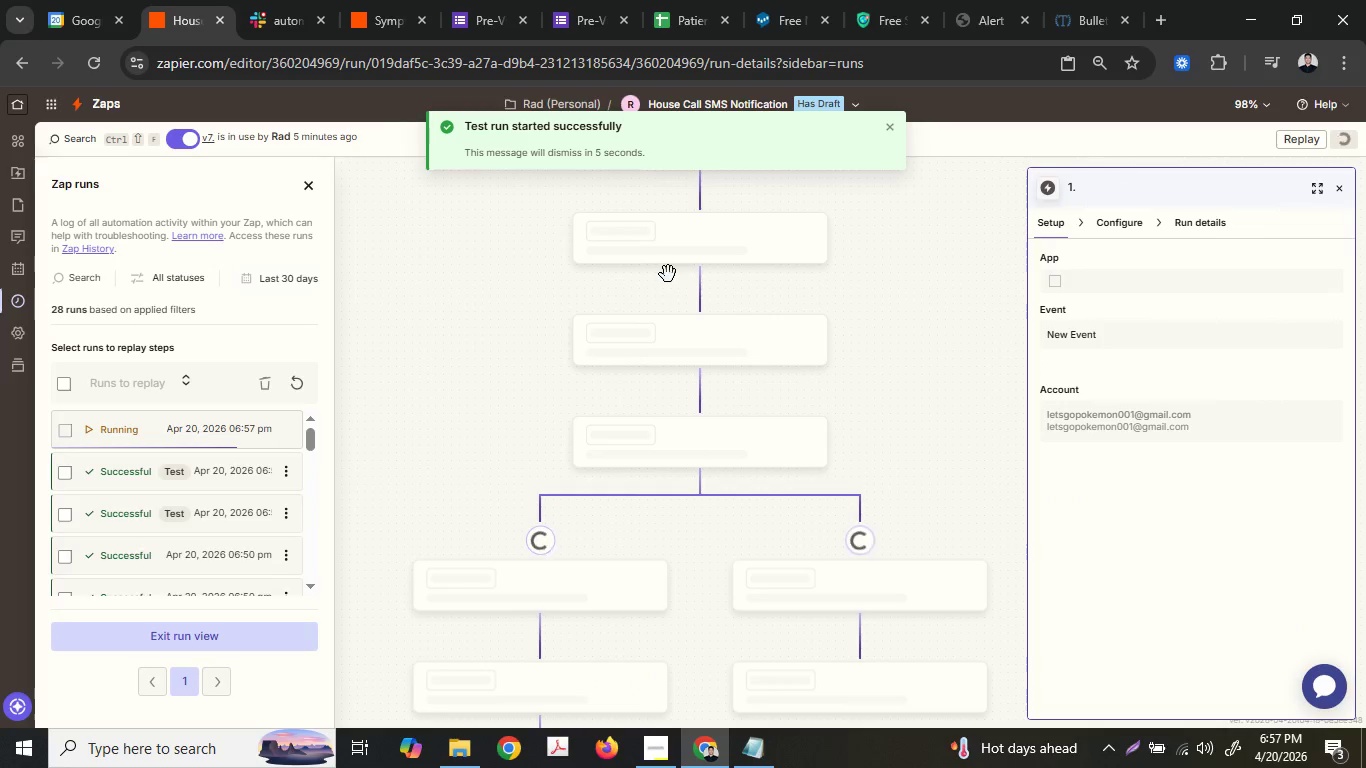 
scroll: coordinate [690, 303], scroll_direction: up, amount: 3.0
 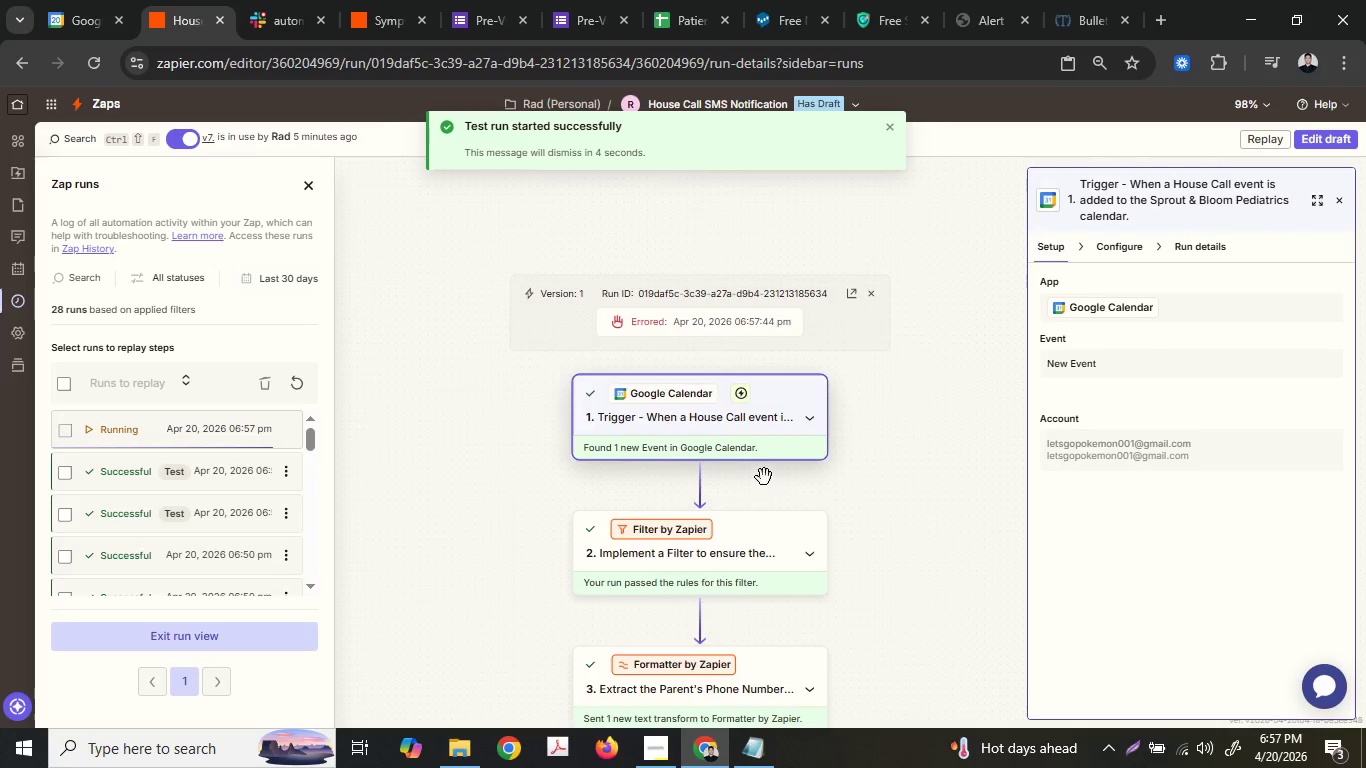 
left_click([732, 517])
 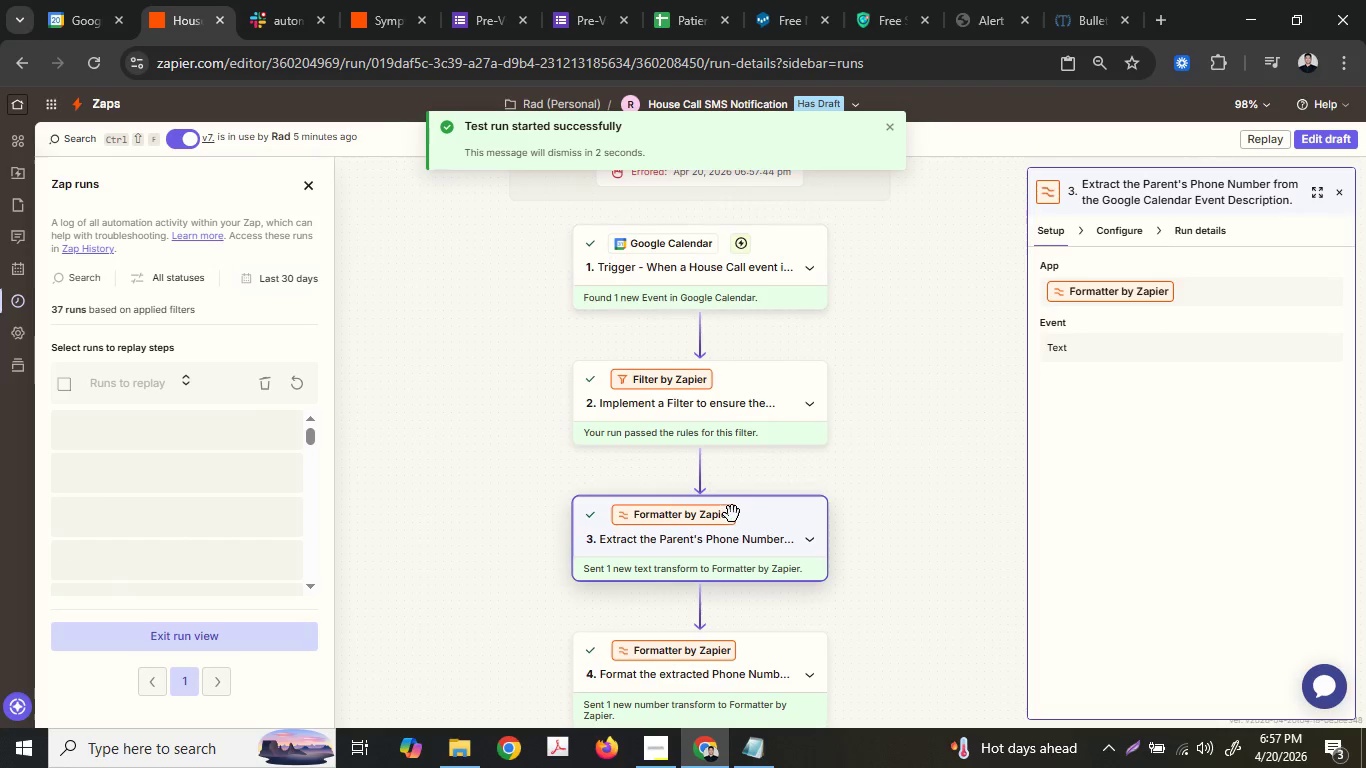 
scroll: coordinate [770, 465], scroll_direction: down, amount: 3.0
 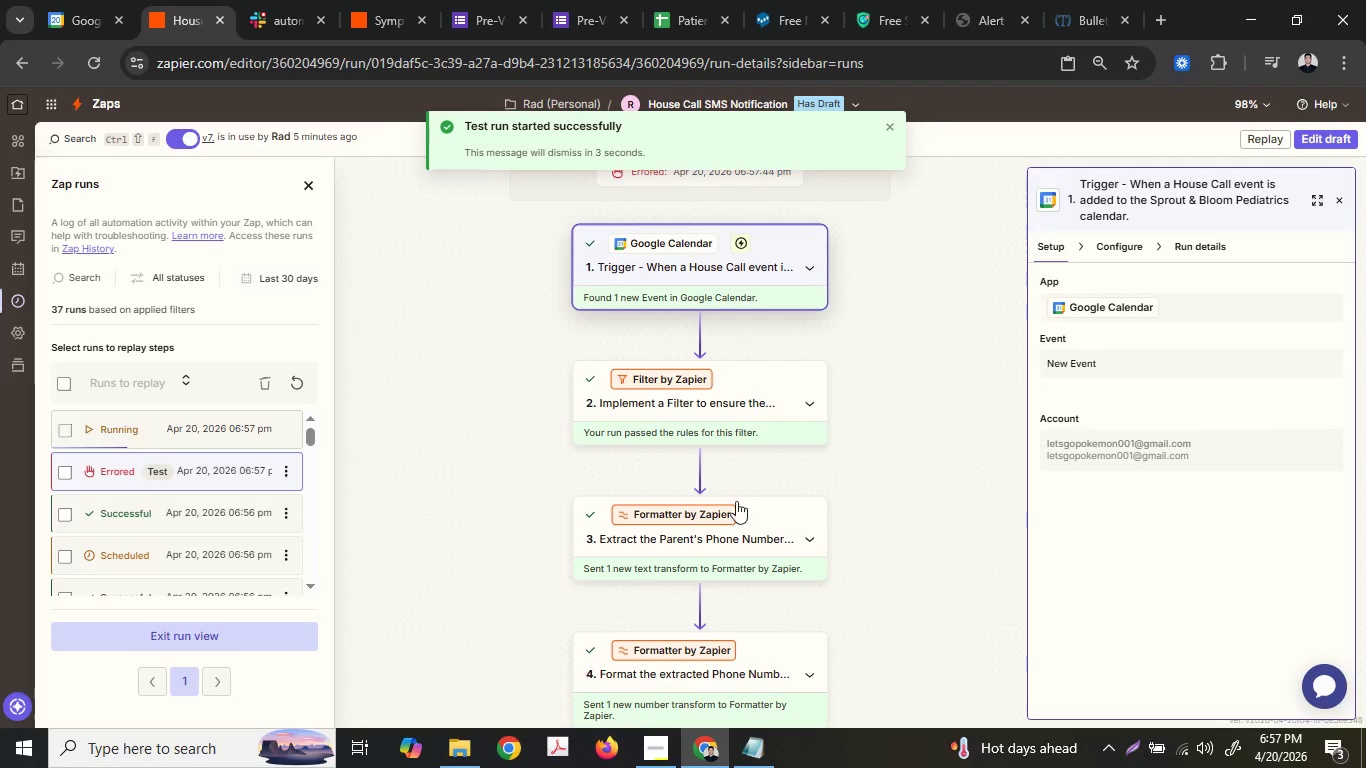 
left_click([1204, 237])
 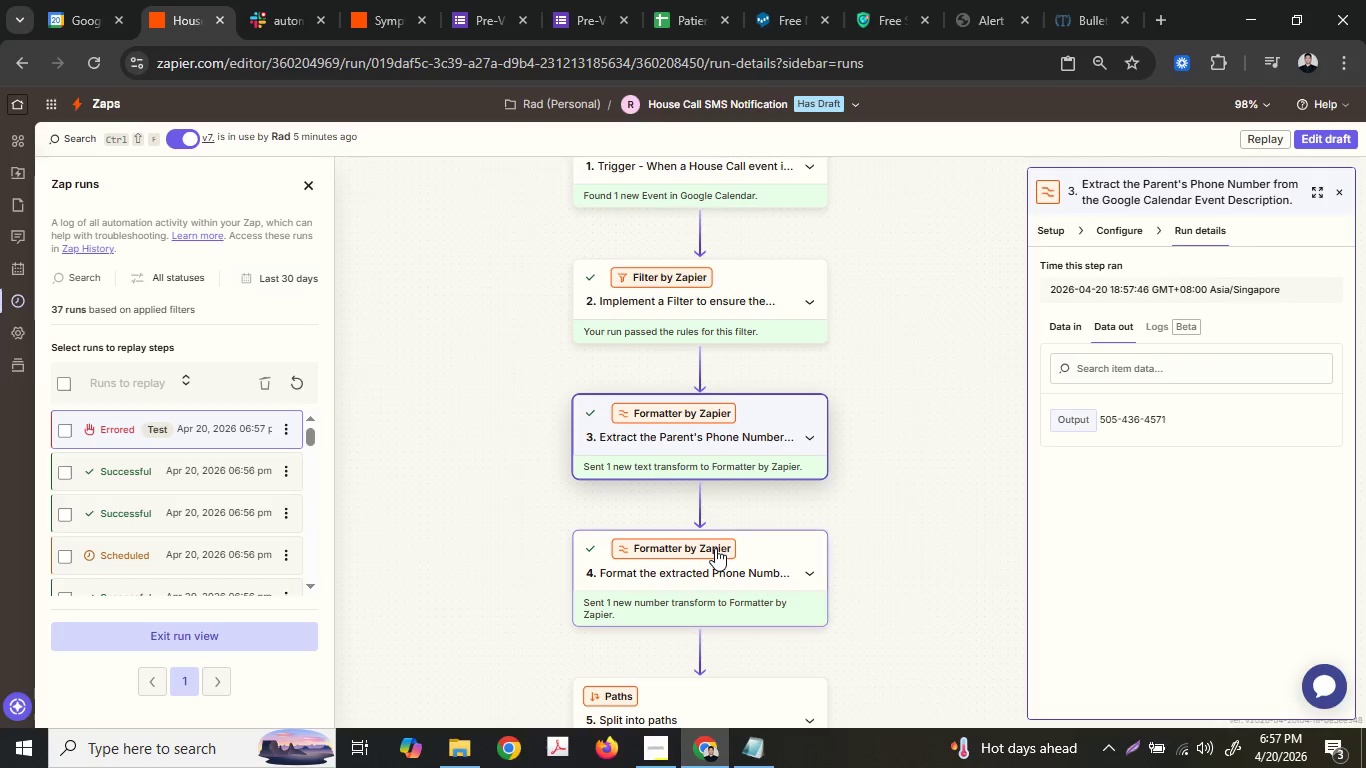 
scroll: coordinate [733, 511], scroll_direction: down, amount: 2.0
 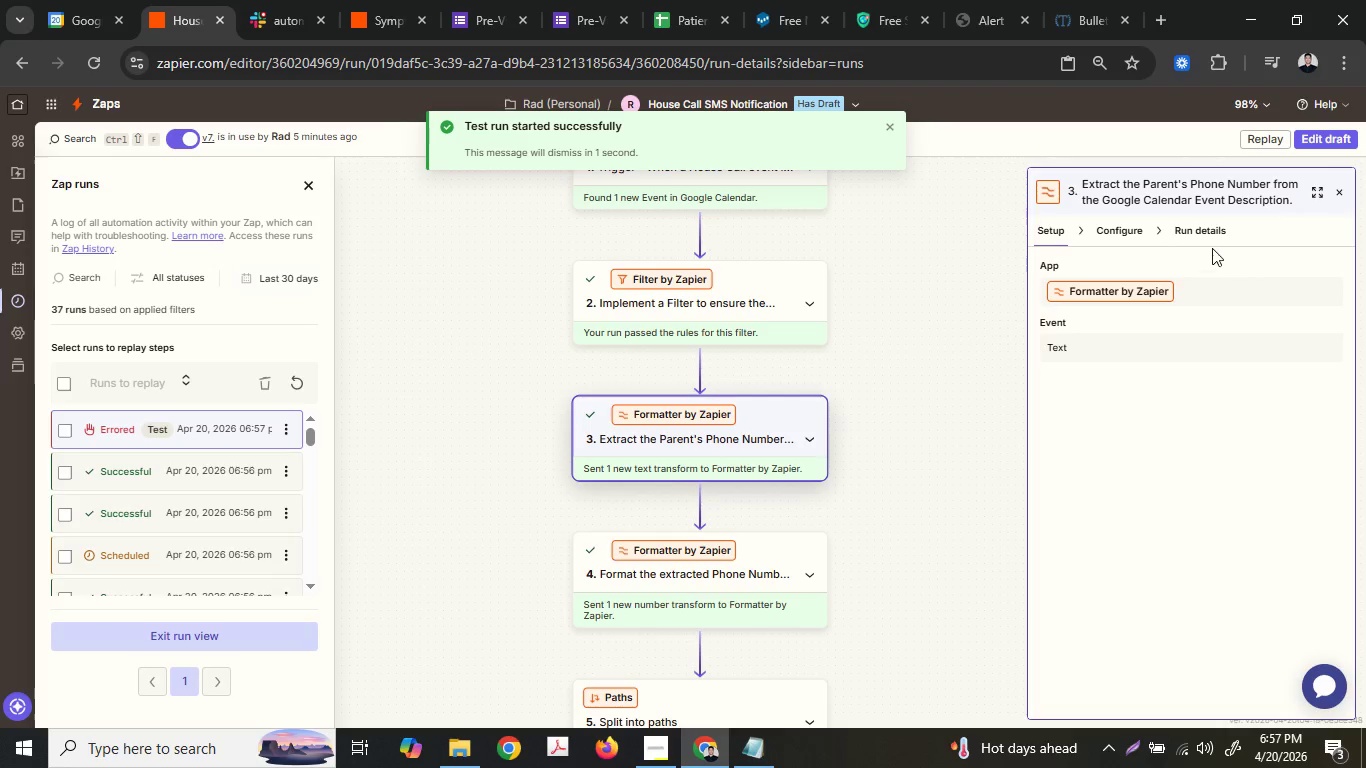 
left_click([720, 549])
 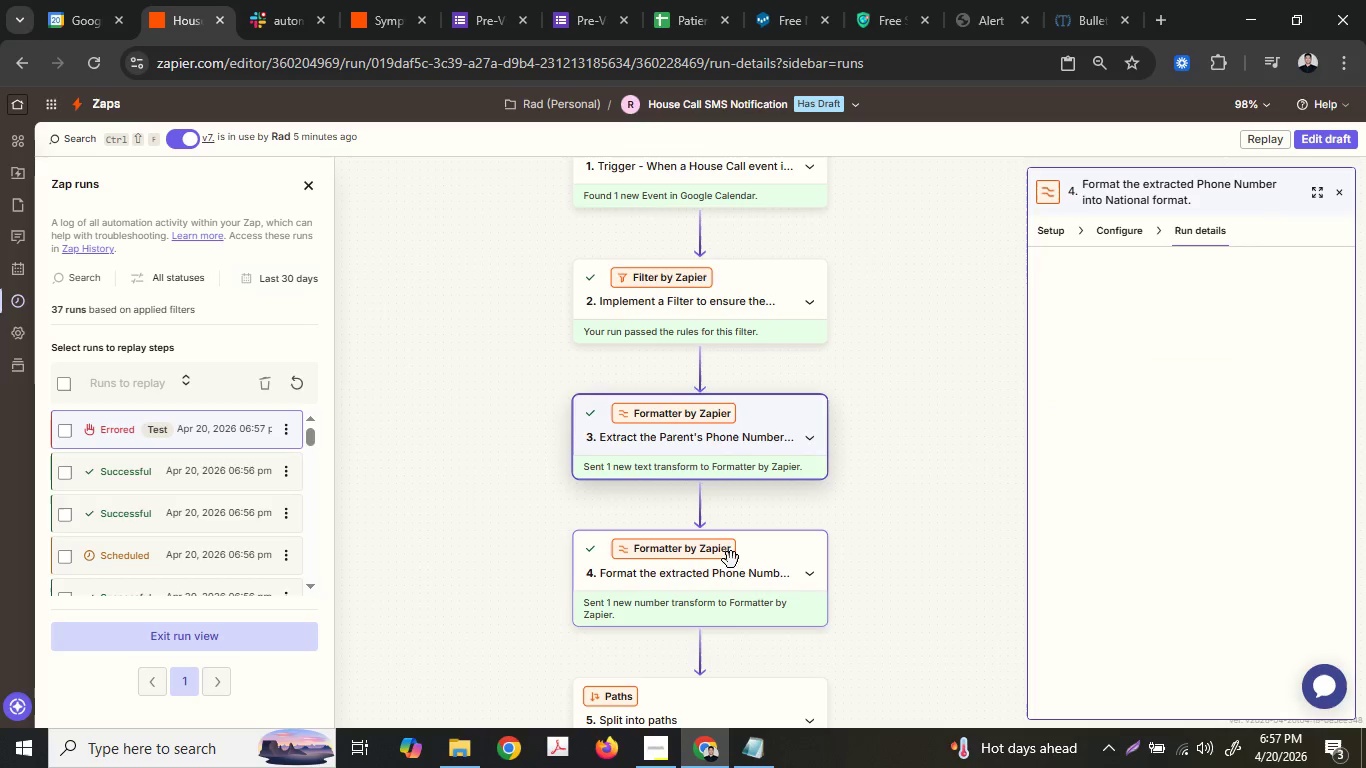 
left_click([735, 561])
 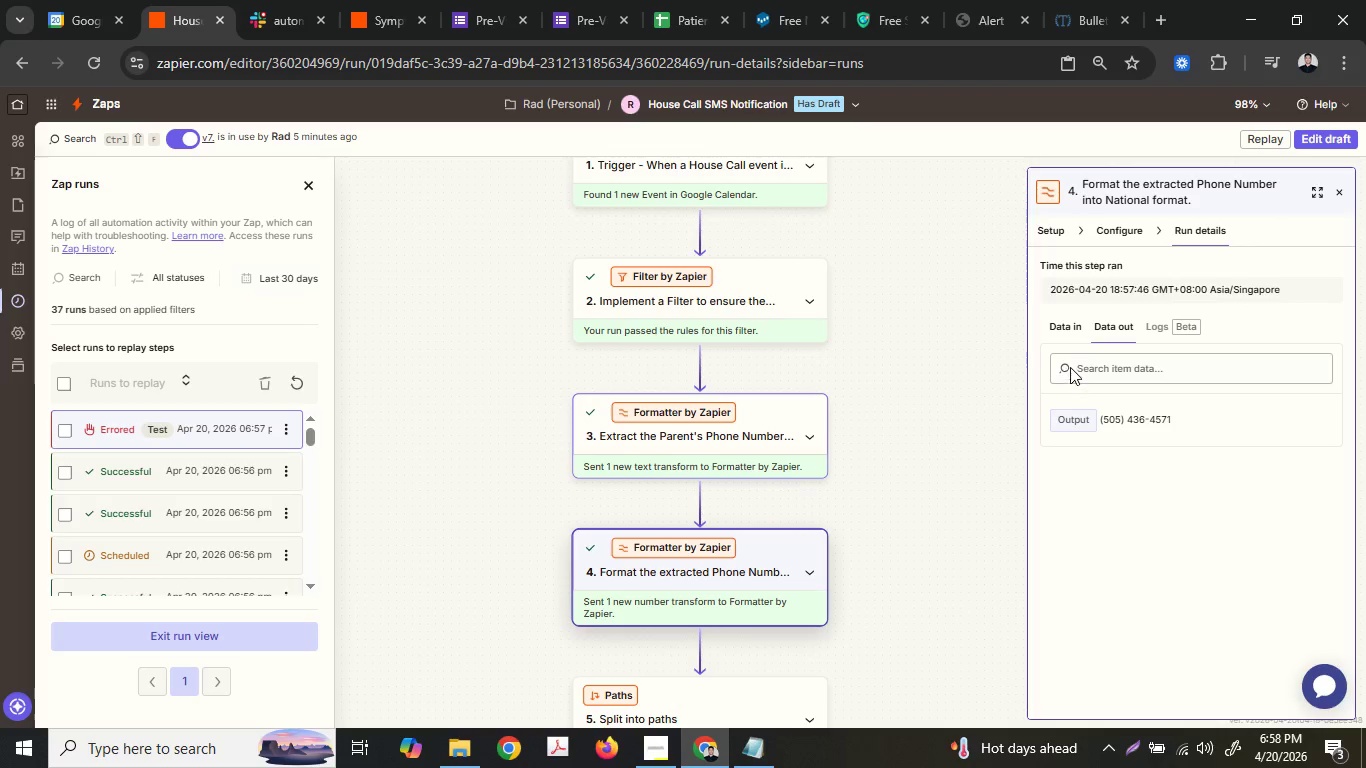 
left_click([800, 415])
 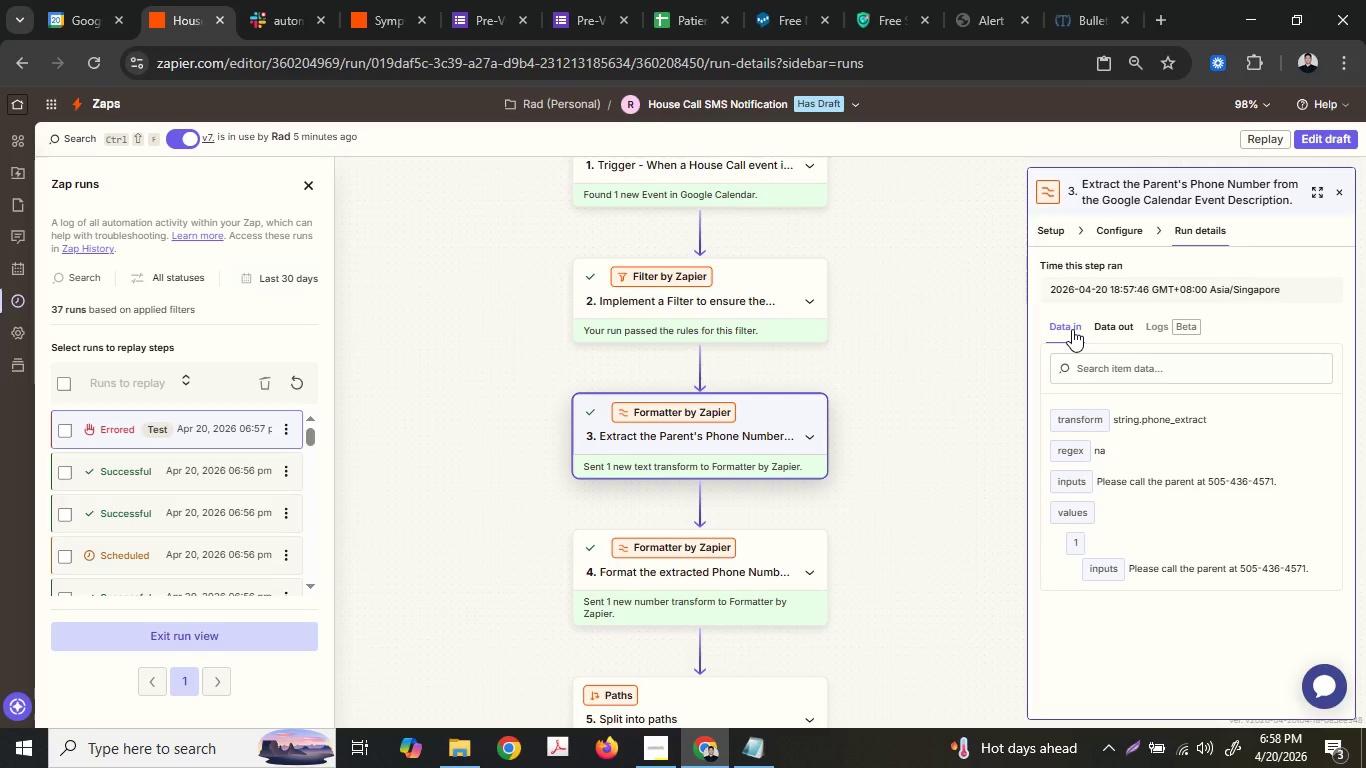 
wait(14.44)
 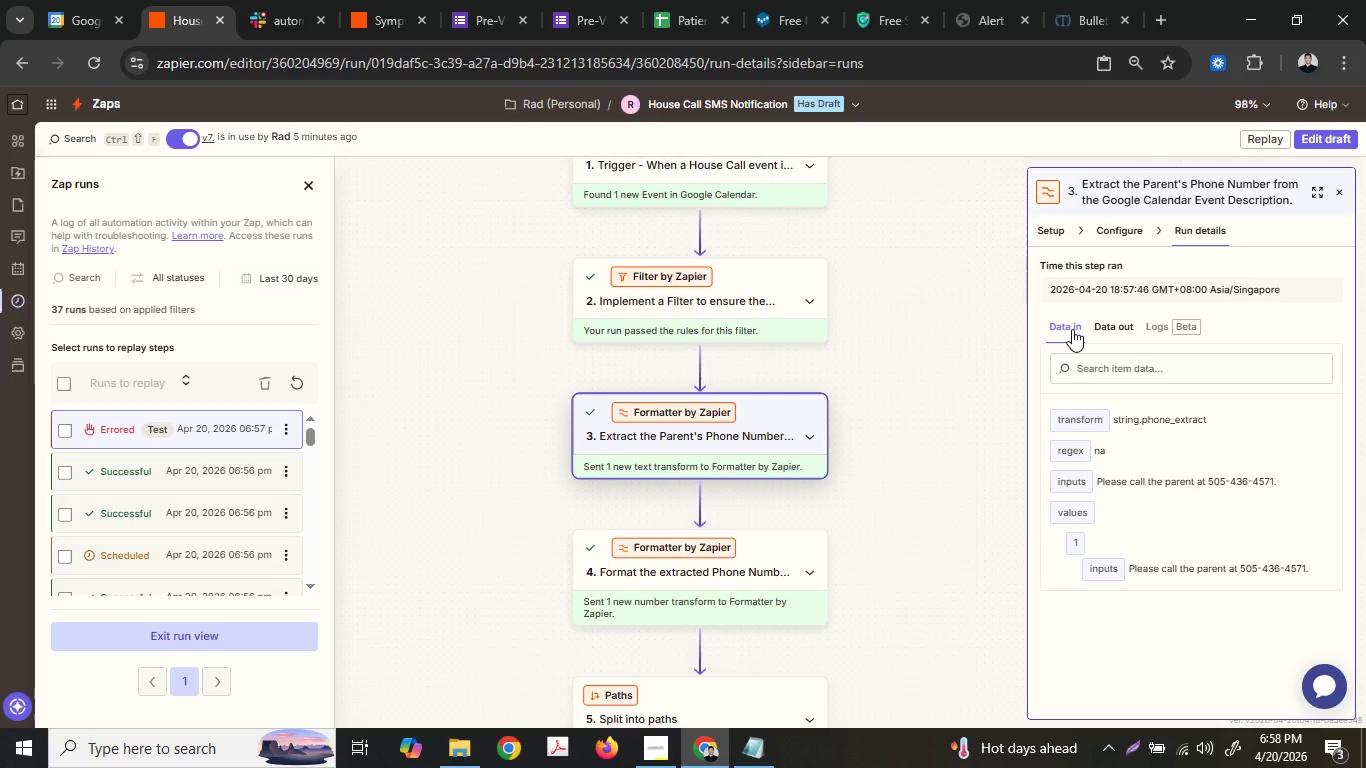 
left_click([763, 753])
 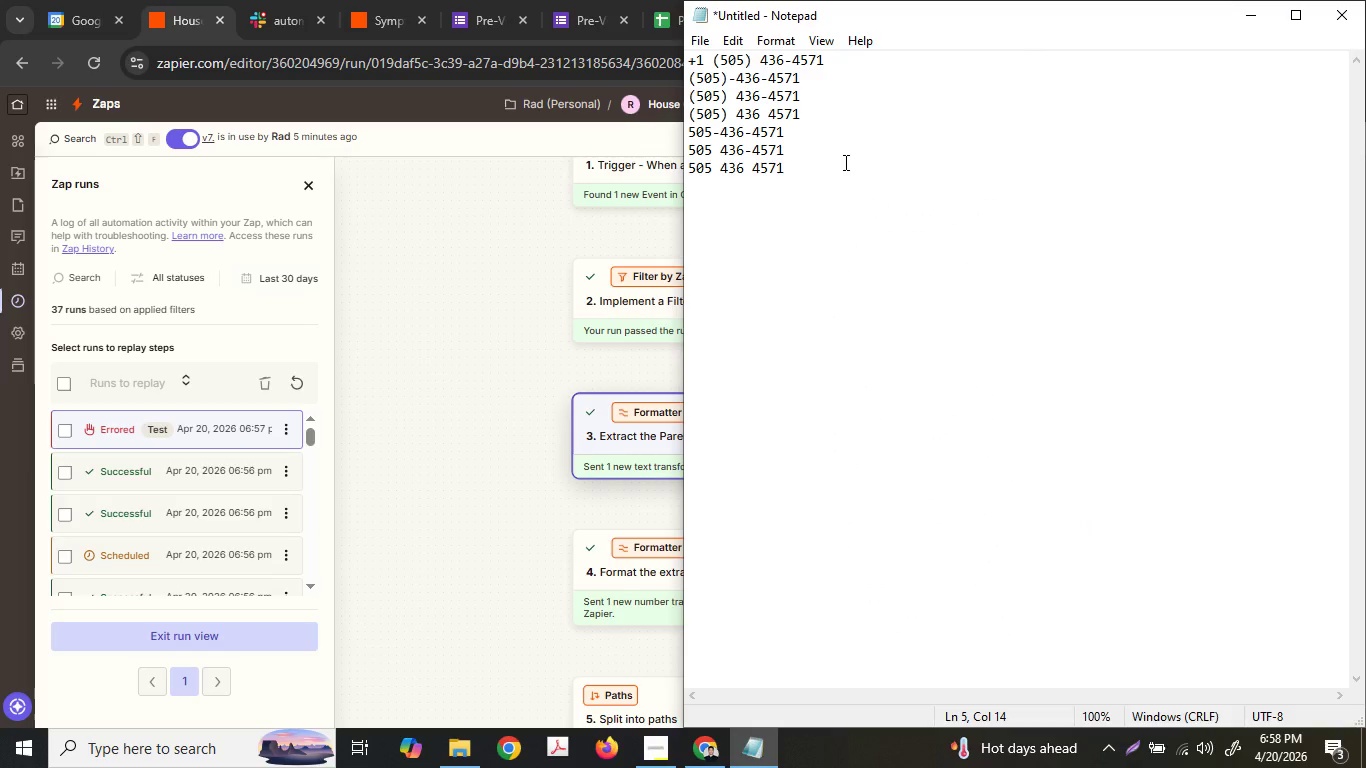 
type(OK)
 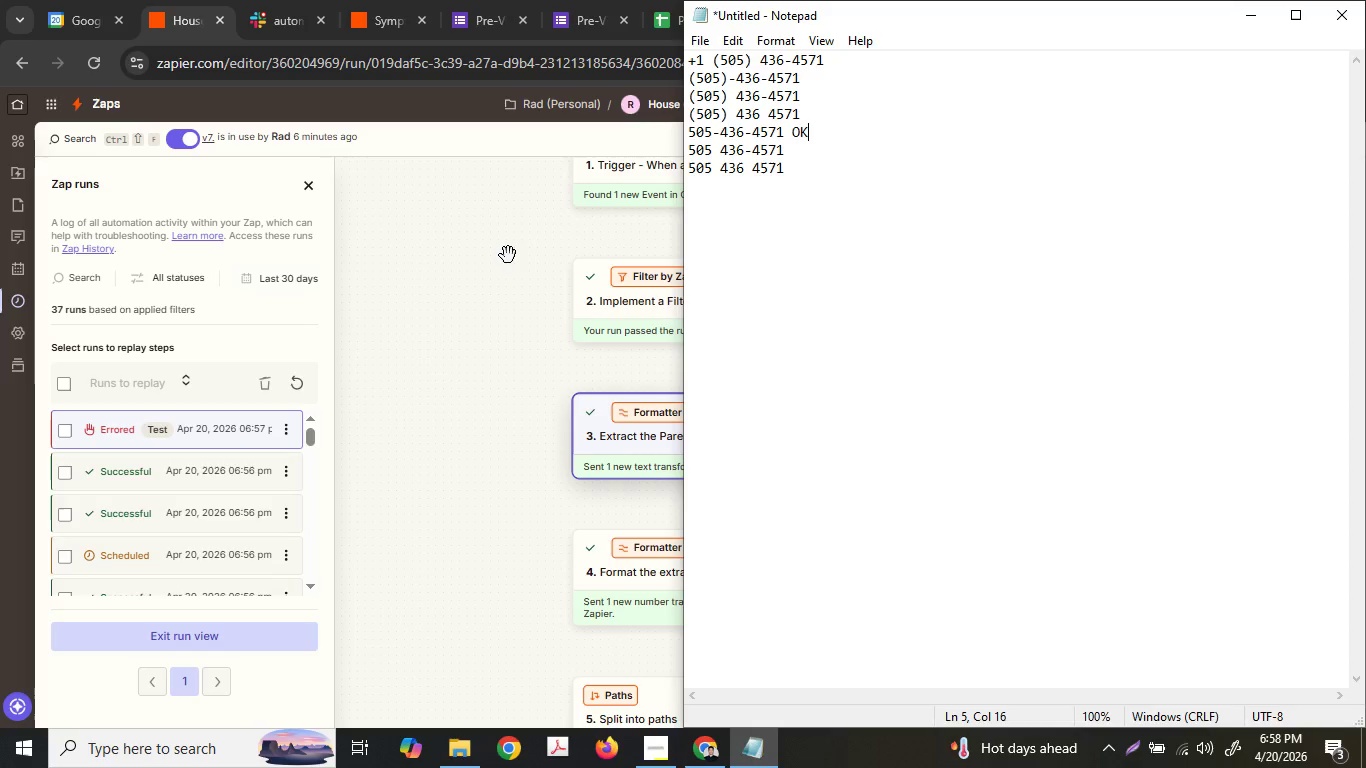 
left_click([448, 314])
 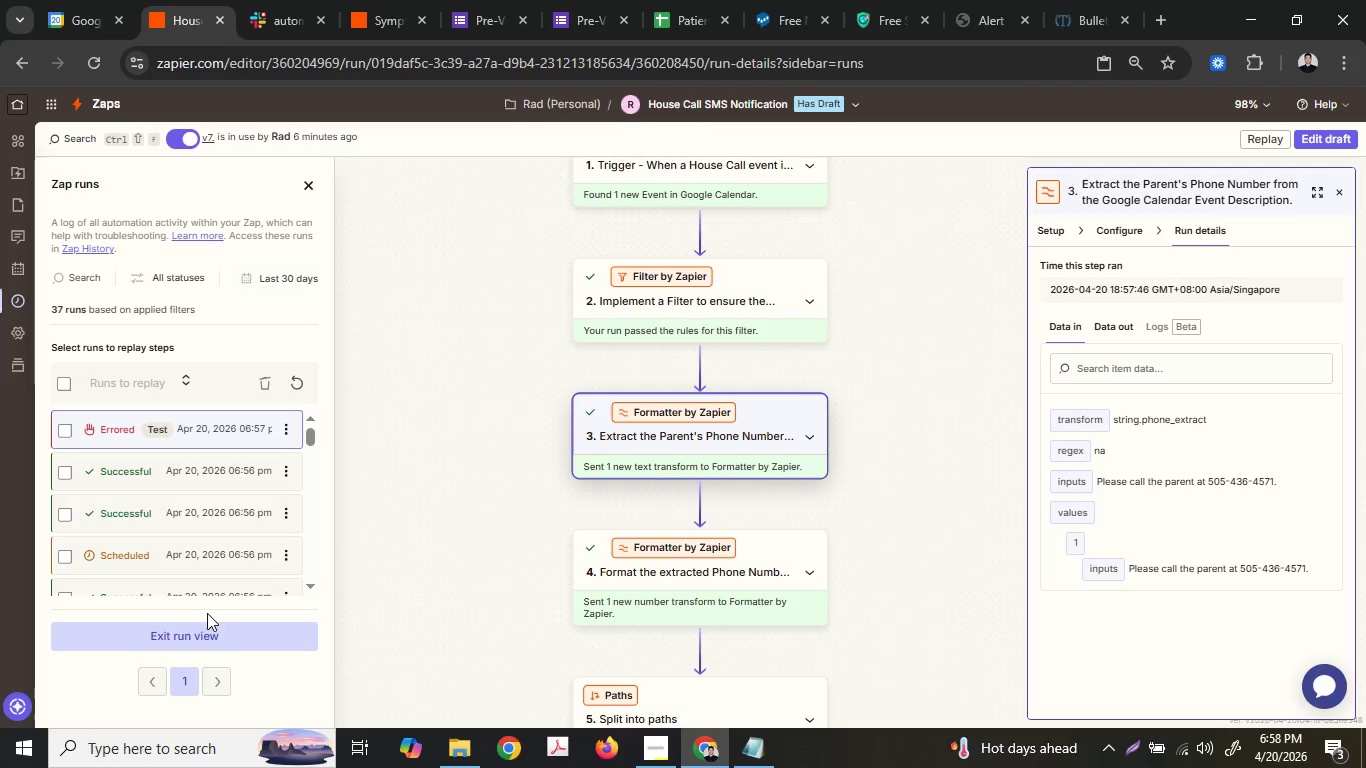 
left_click([206, 637])
 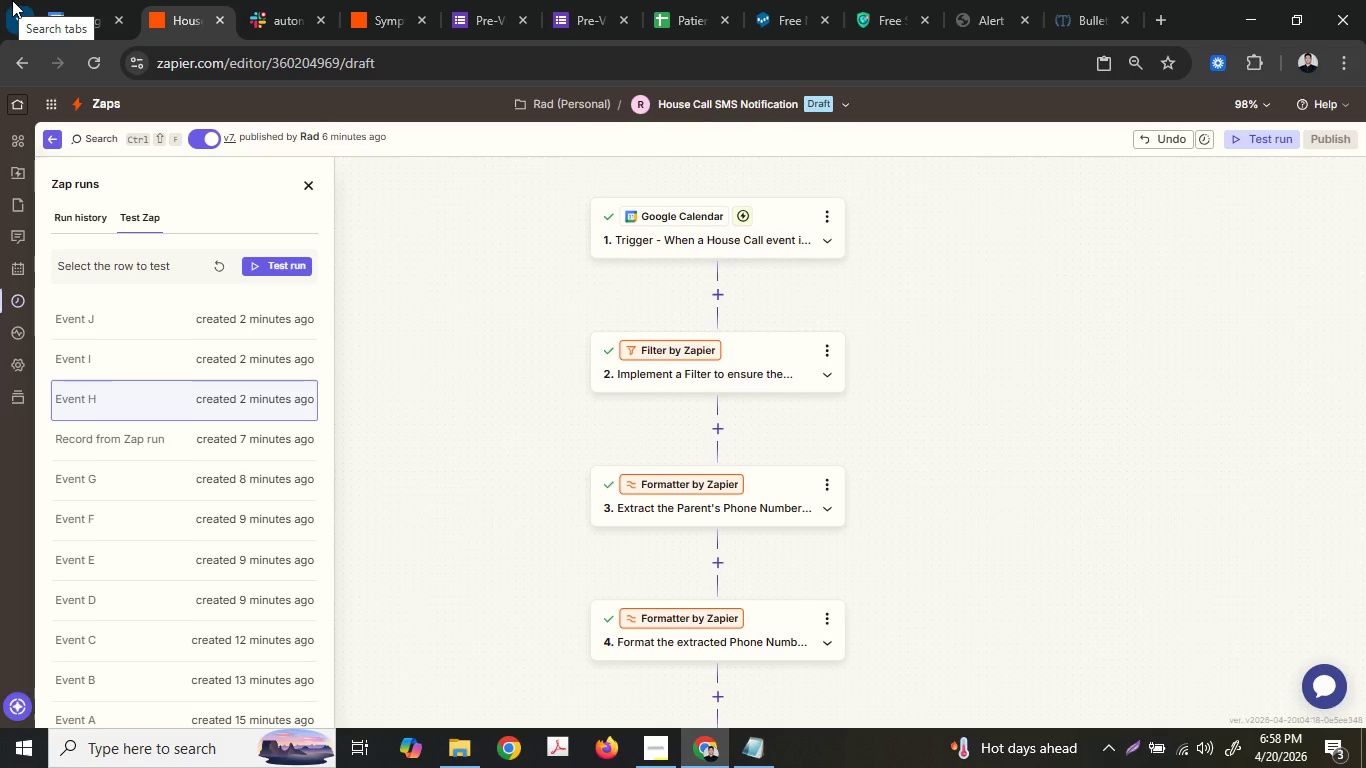 
wait(35.91)
 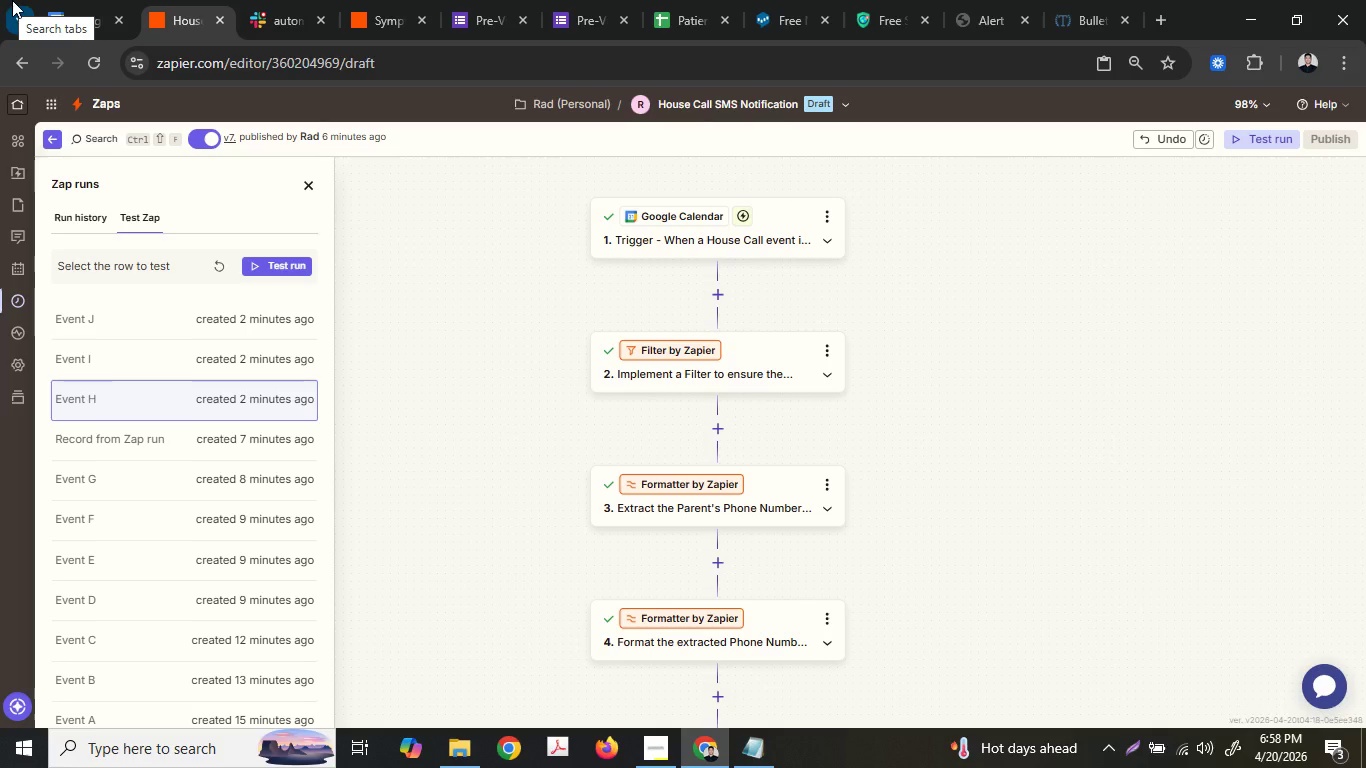 
left_click([215, 406])
 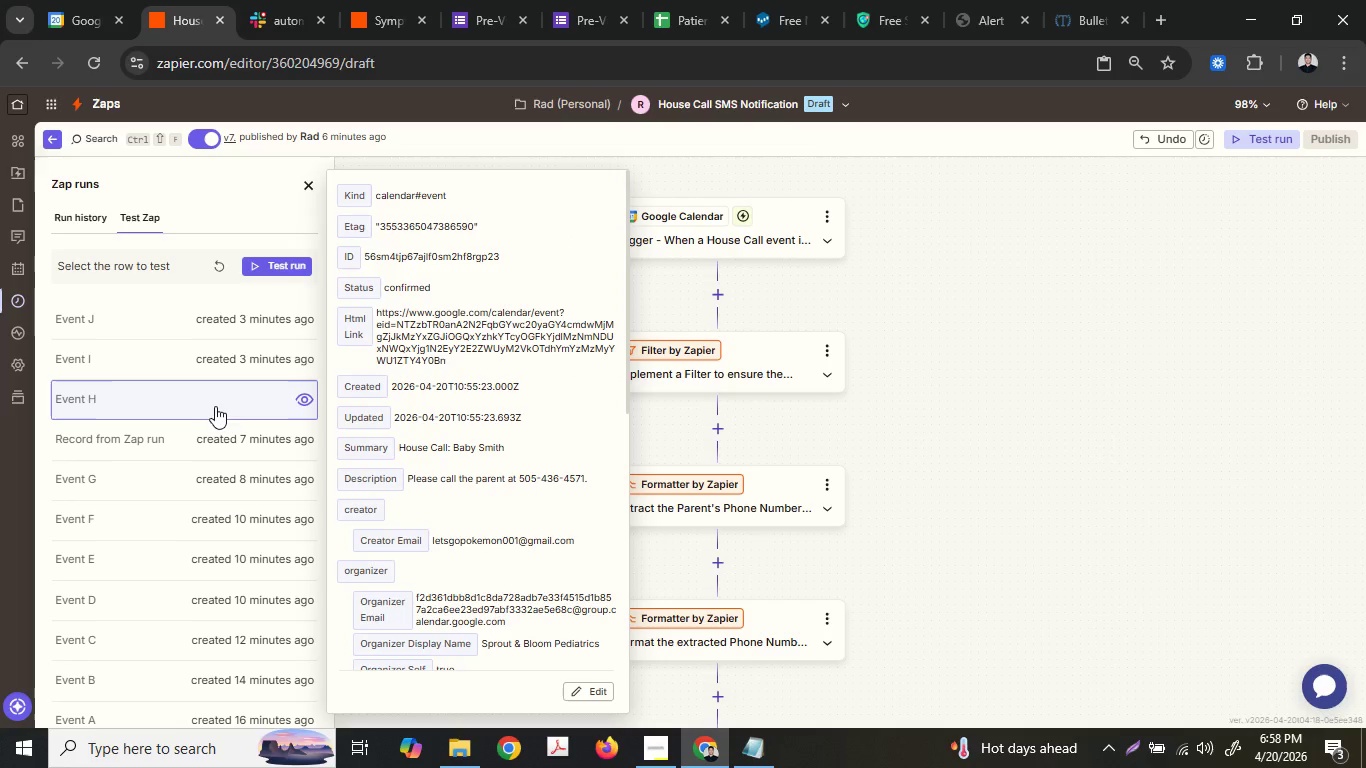 
left_click([206, 367])
 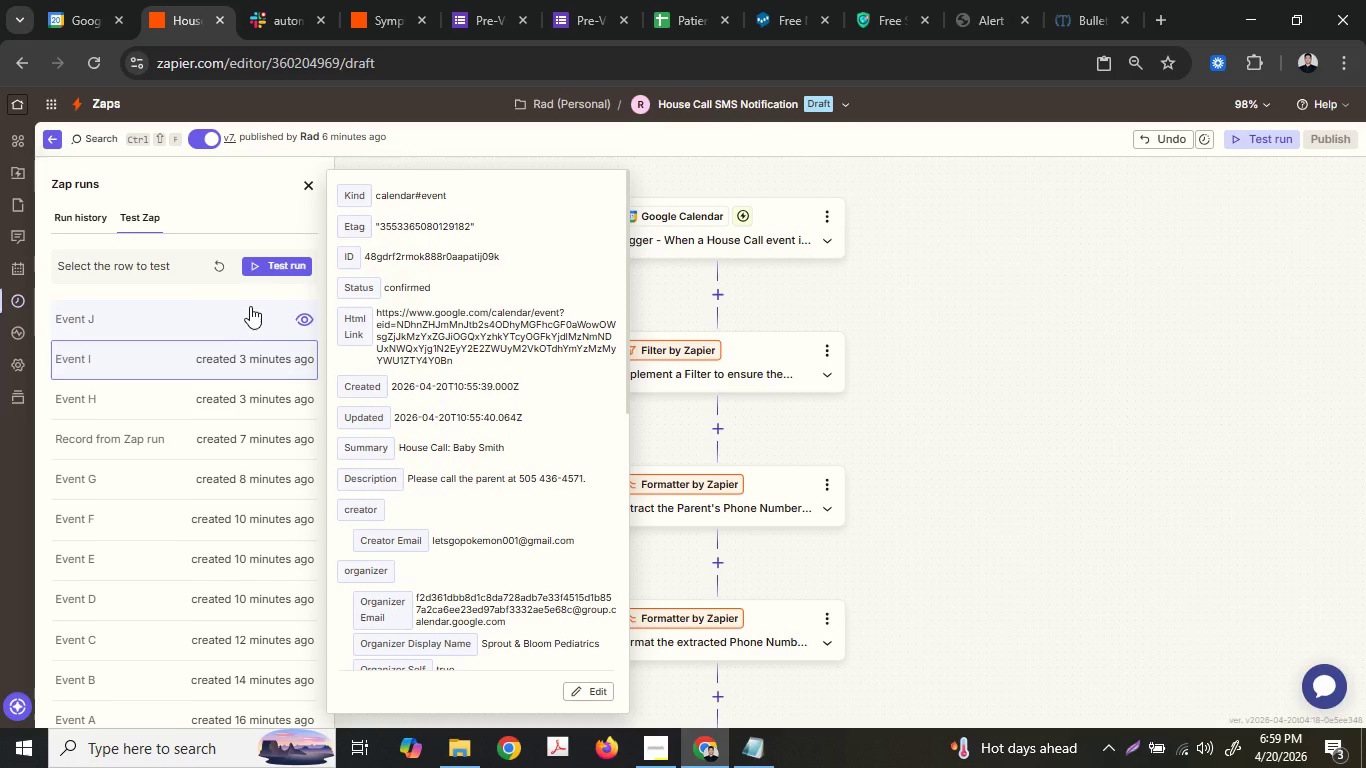 
left_click([274, 261])
 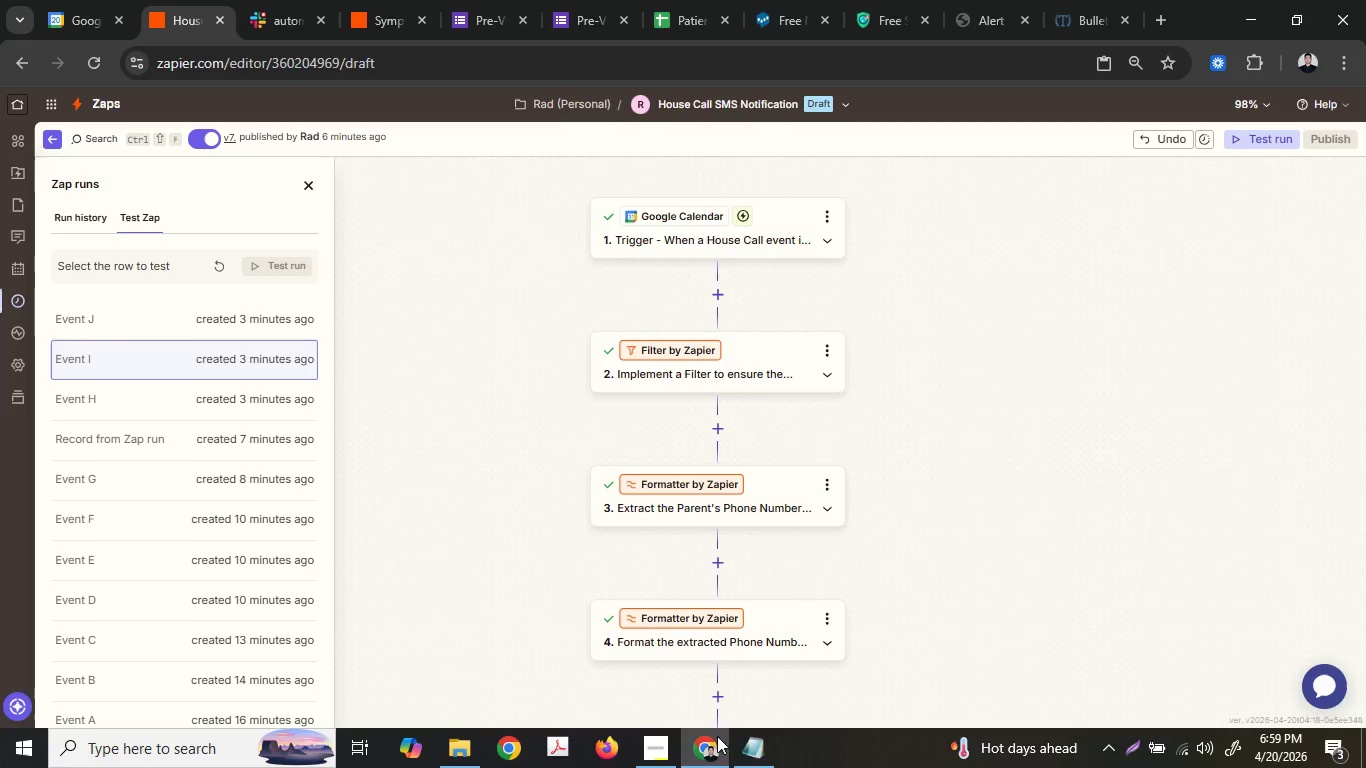 
left_click([753, 766])
 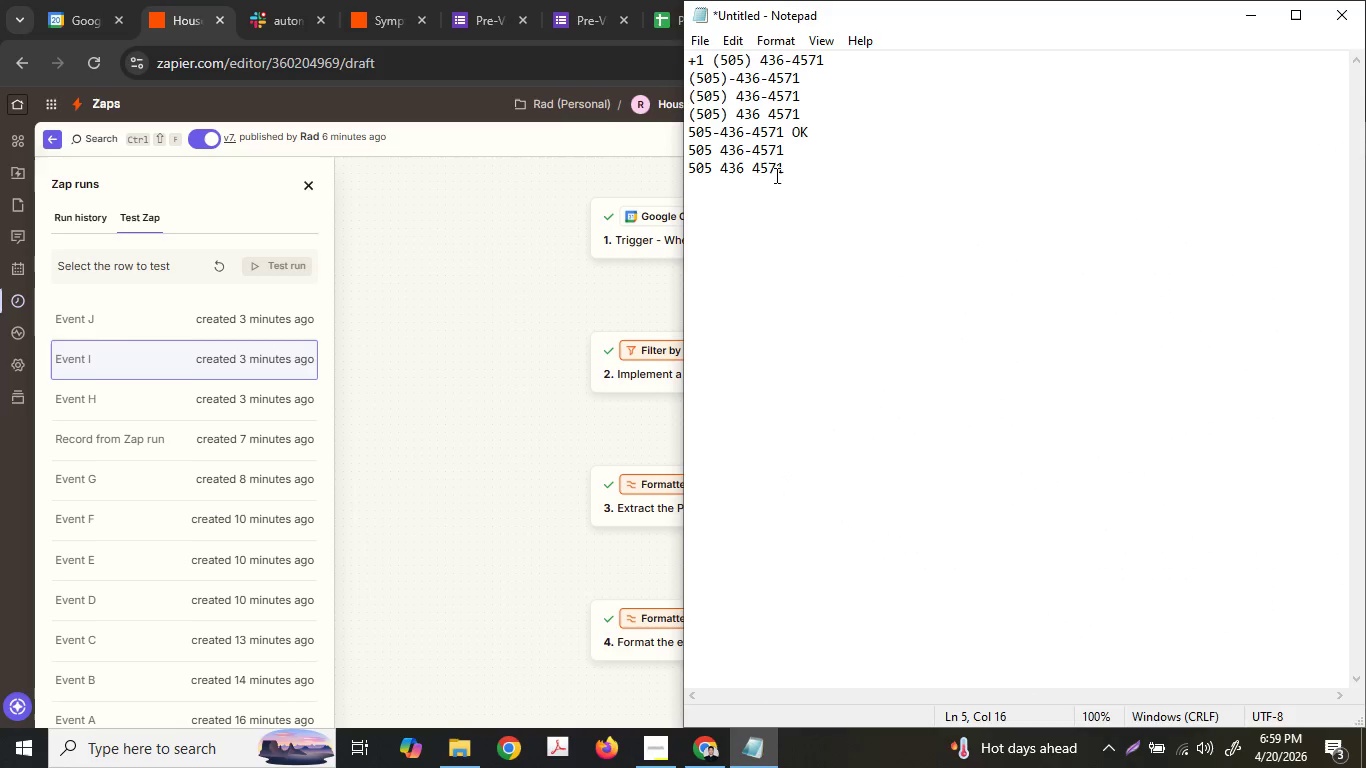 
left_click([837, 143])
 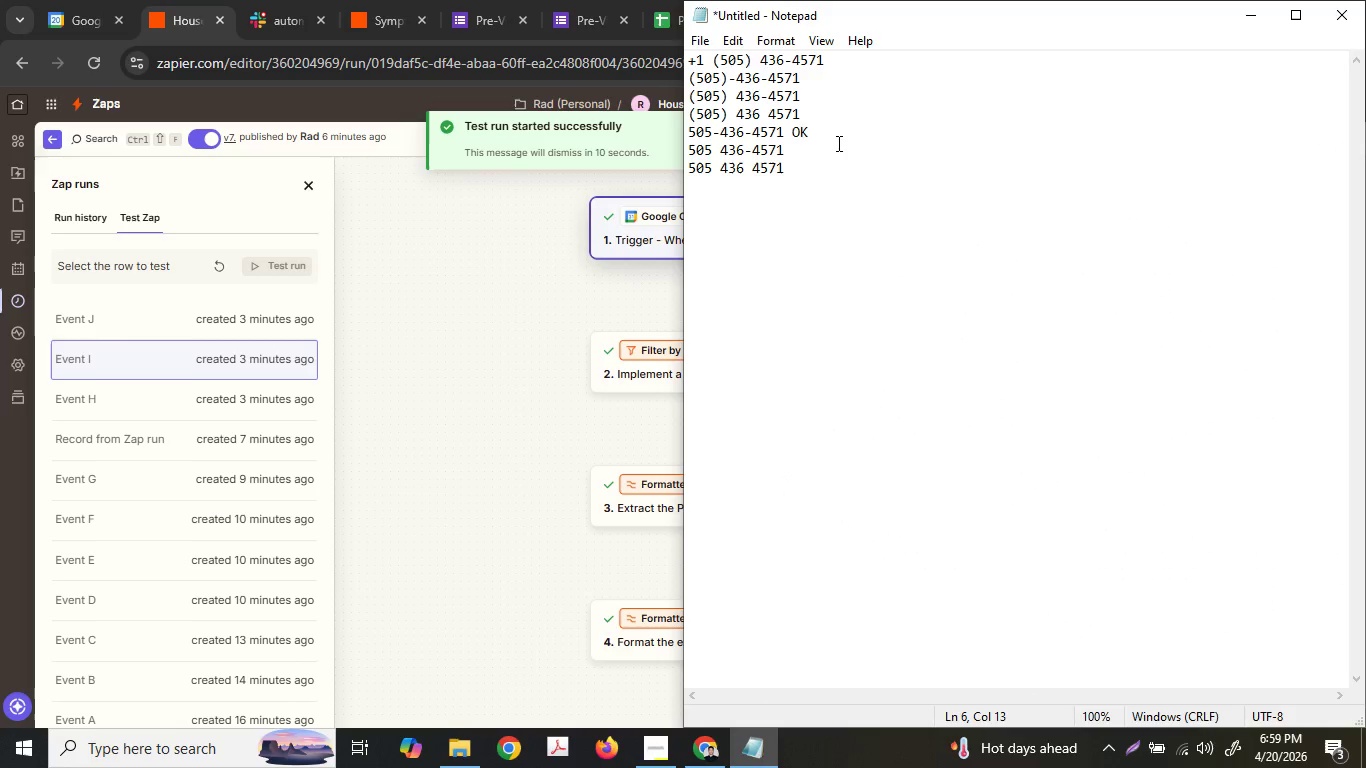 
key(Space)
 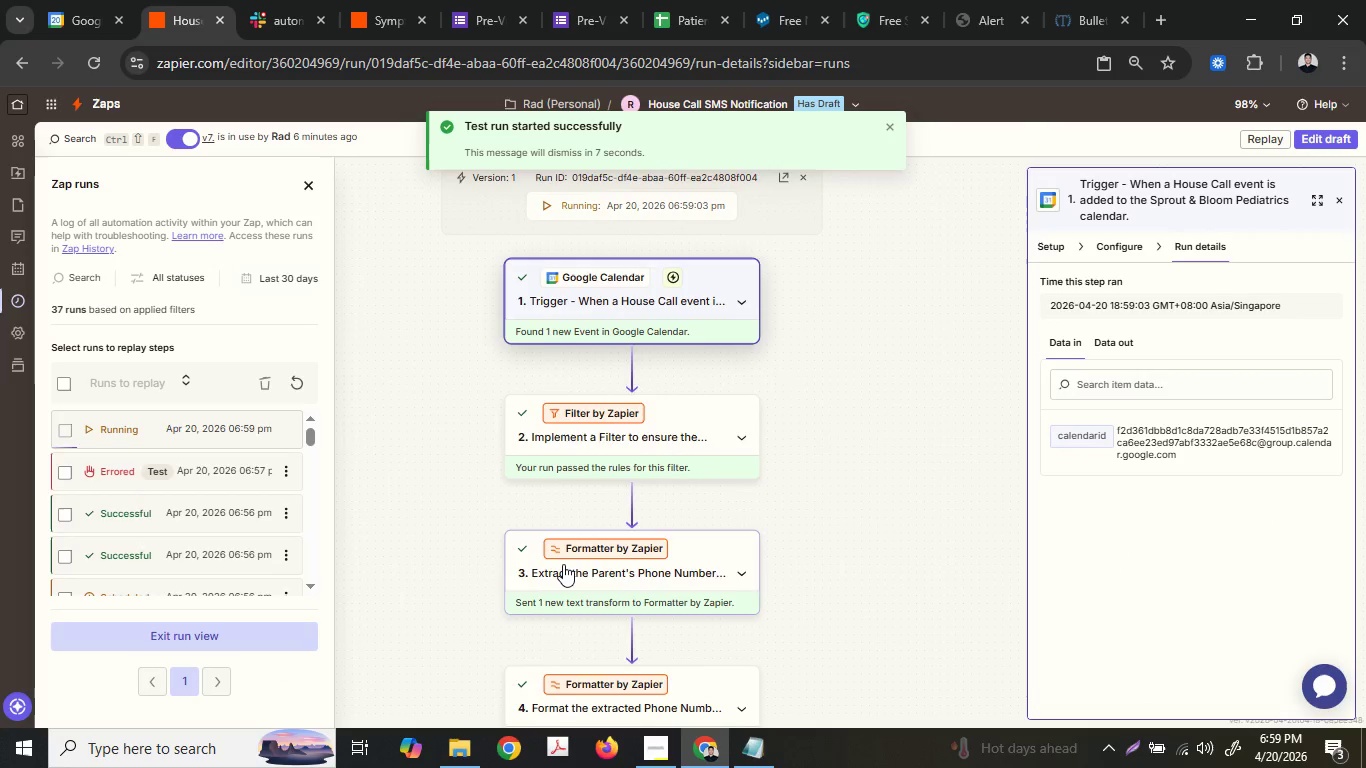 
left_click([563, 563])
 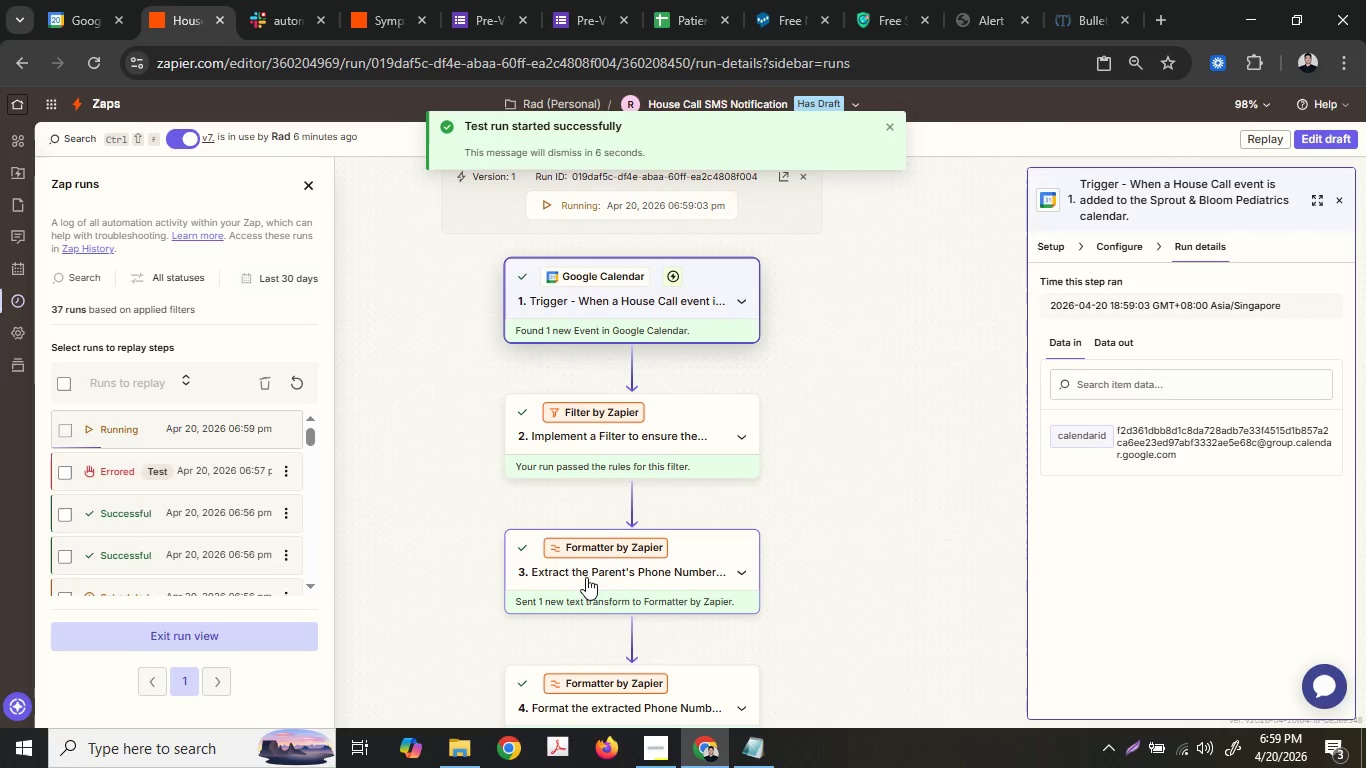 
left_click([586, 577])
 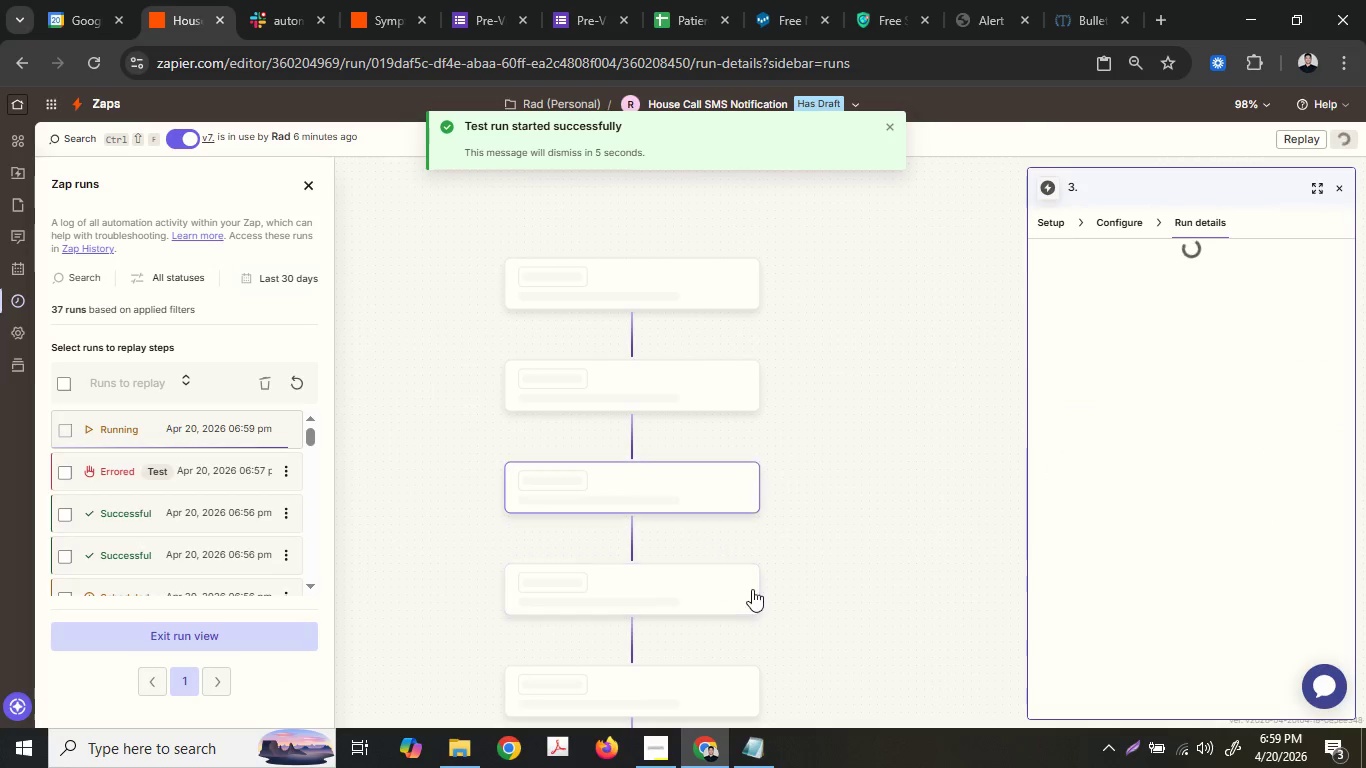 
left_click([1116, 326])
 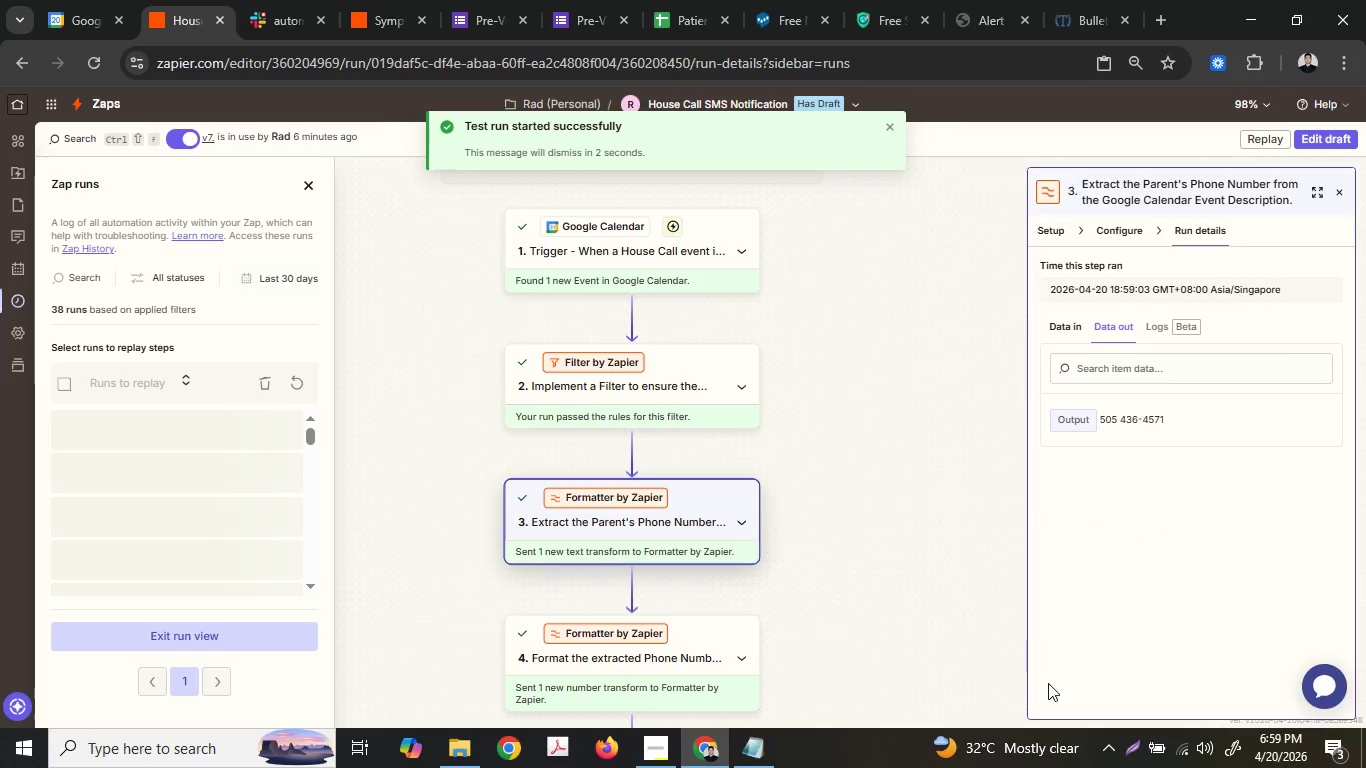 
scroll: coordinate [770, 573], scroll_direction: down, amount: 1.0
 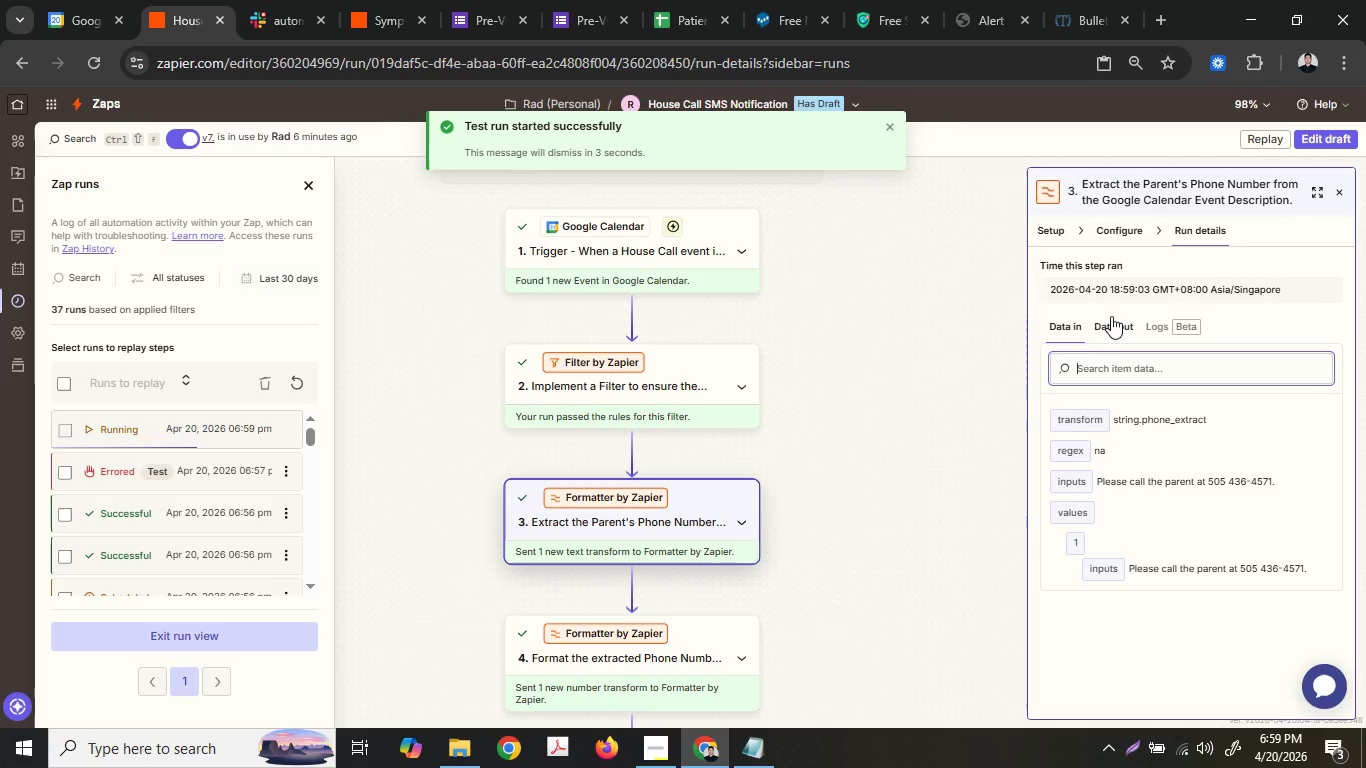 
left_click([731, 650])
 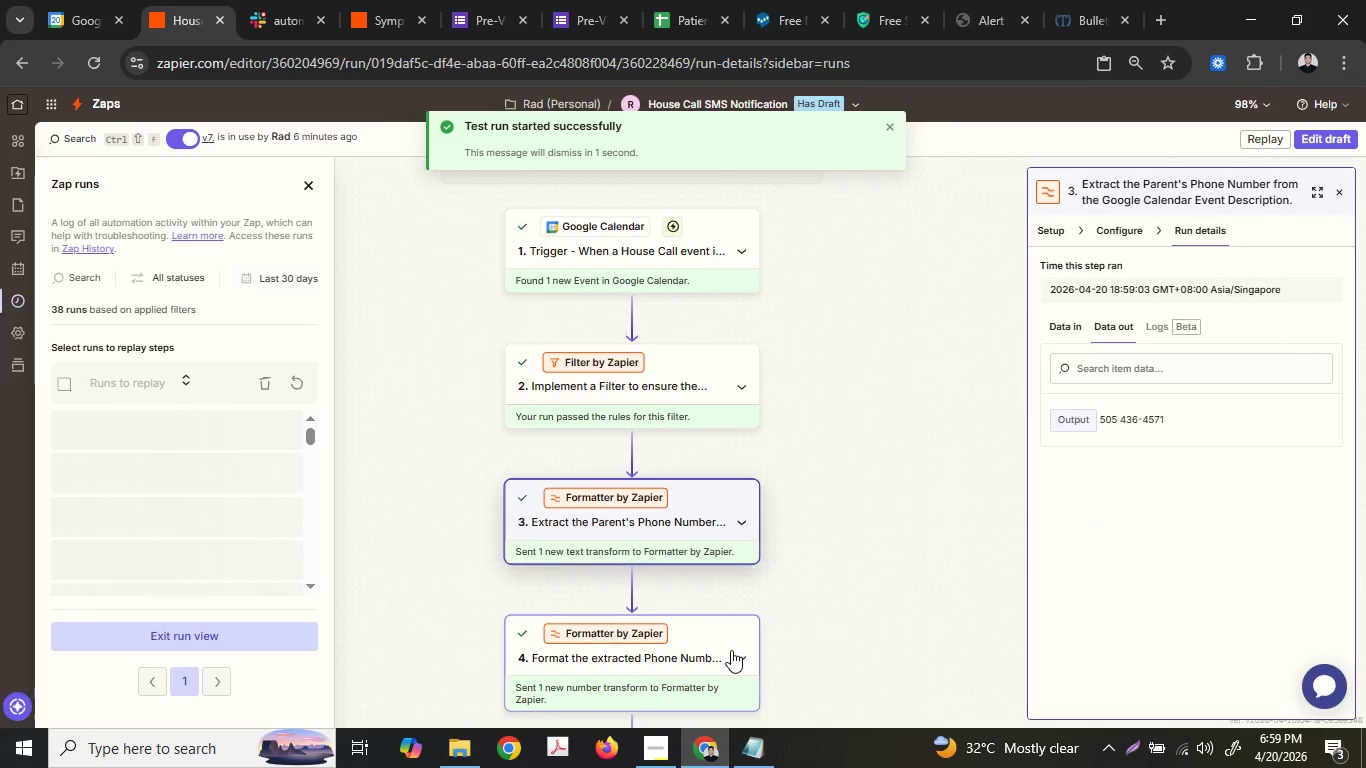 
left_click([731, 649])
 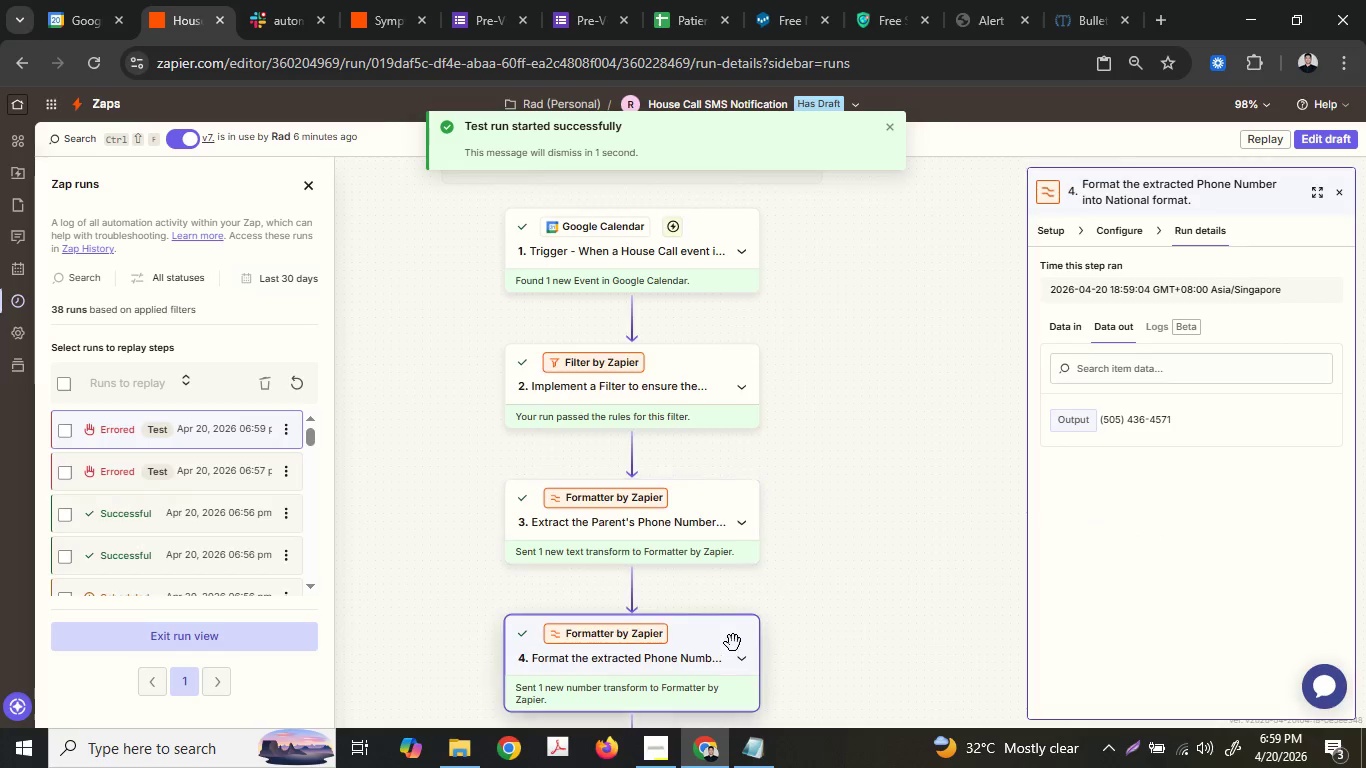 
scroll: coordinate [733, 649], scroll_direction: down, amount: 8.0
 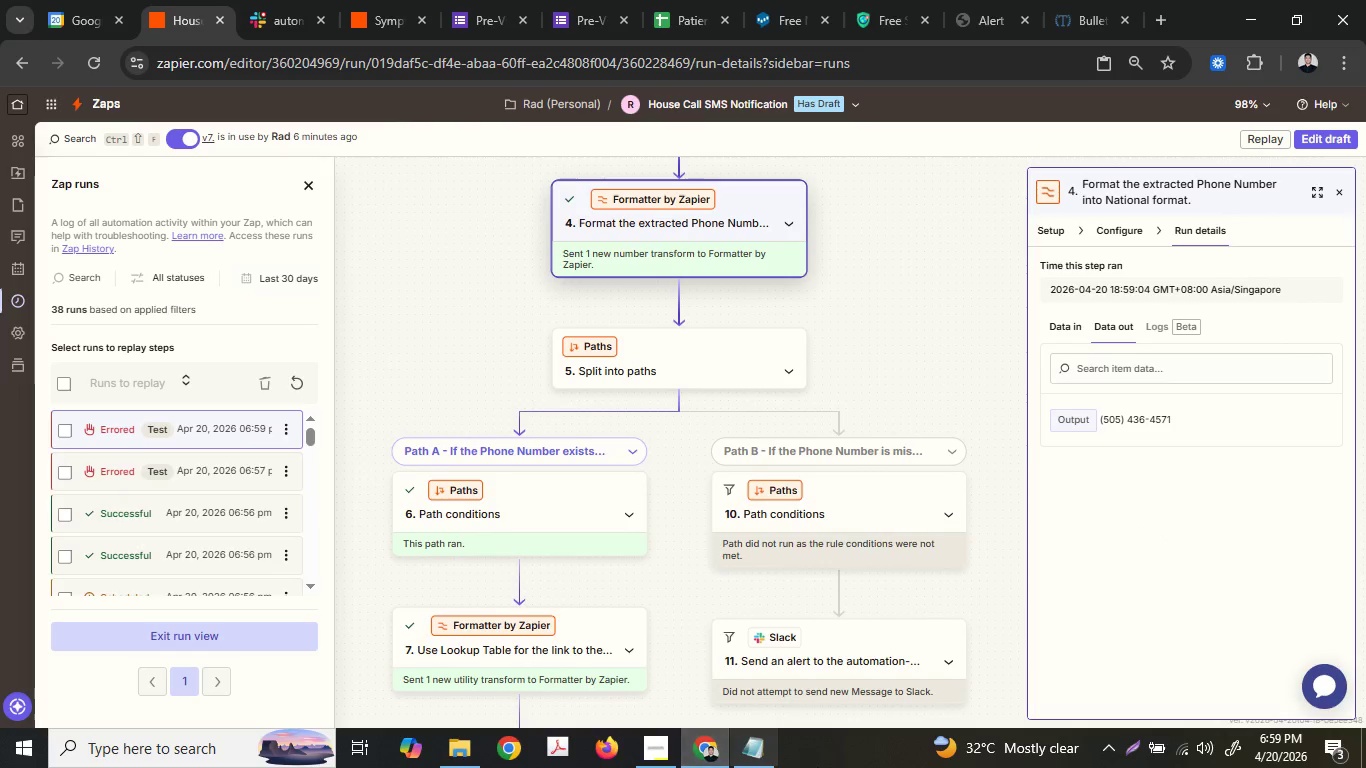 
left_click([753, 752])
 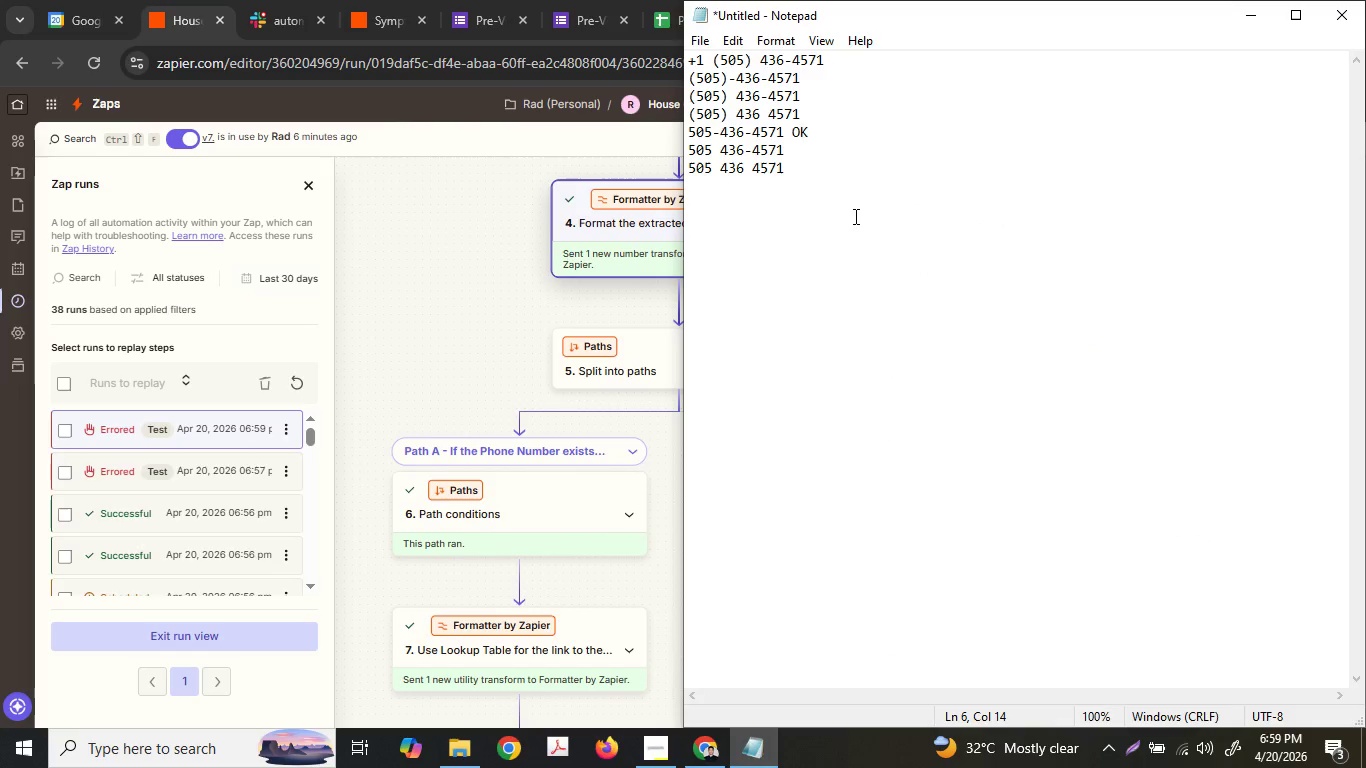 
type(OK)
 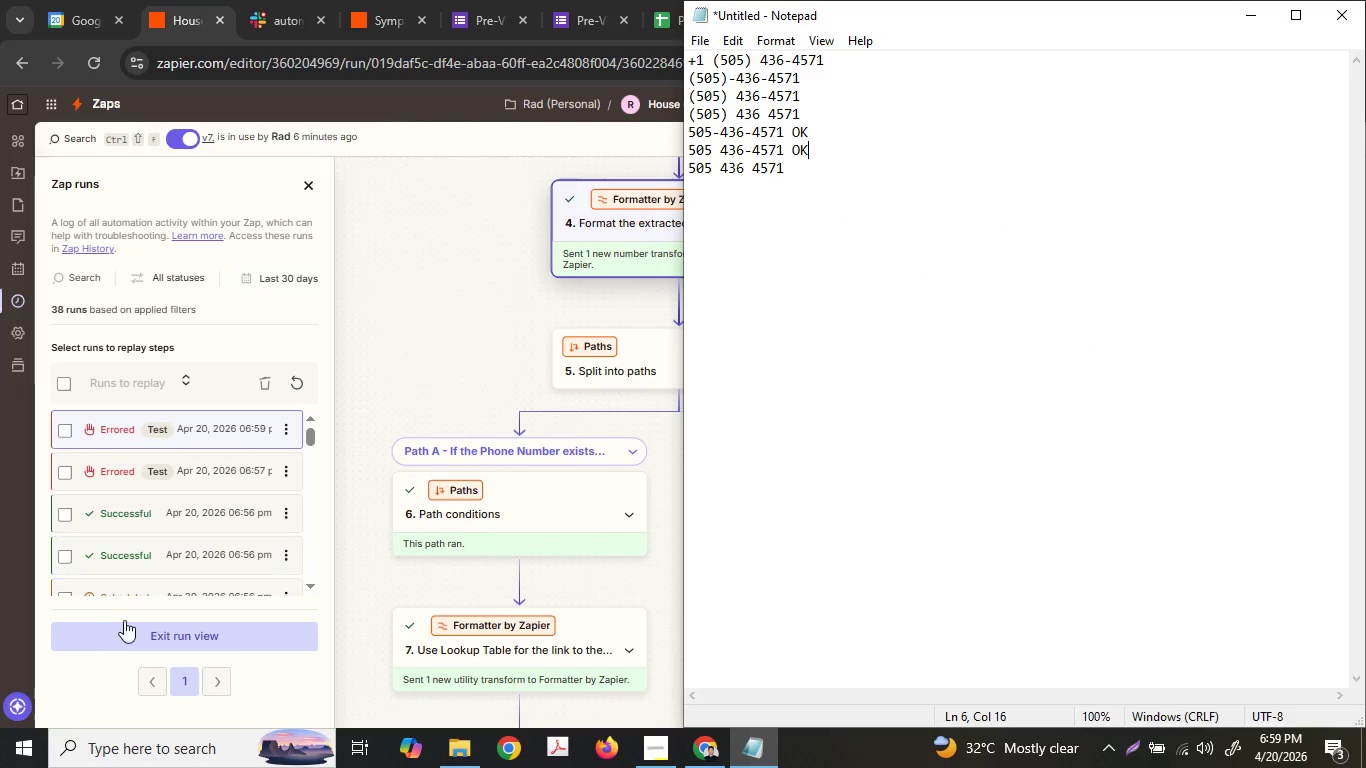 
double_click([133, 630])
 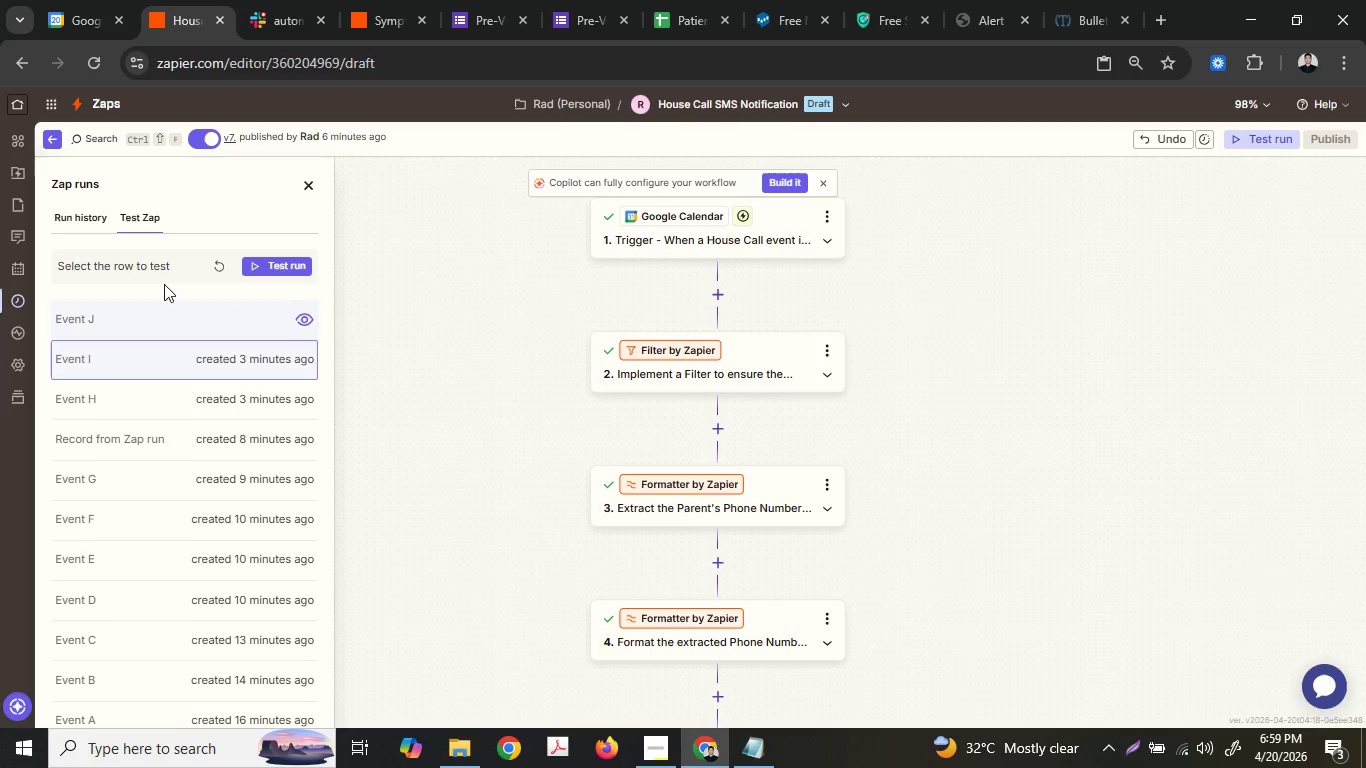 
left_click([173, 312])
 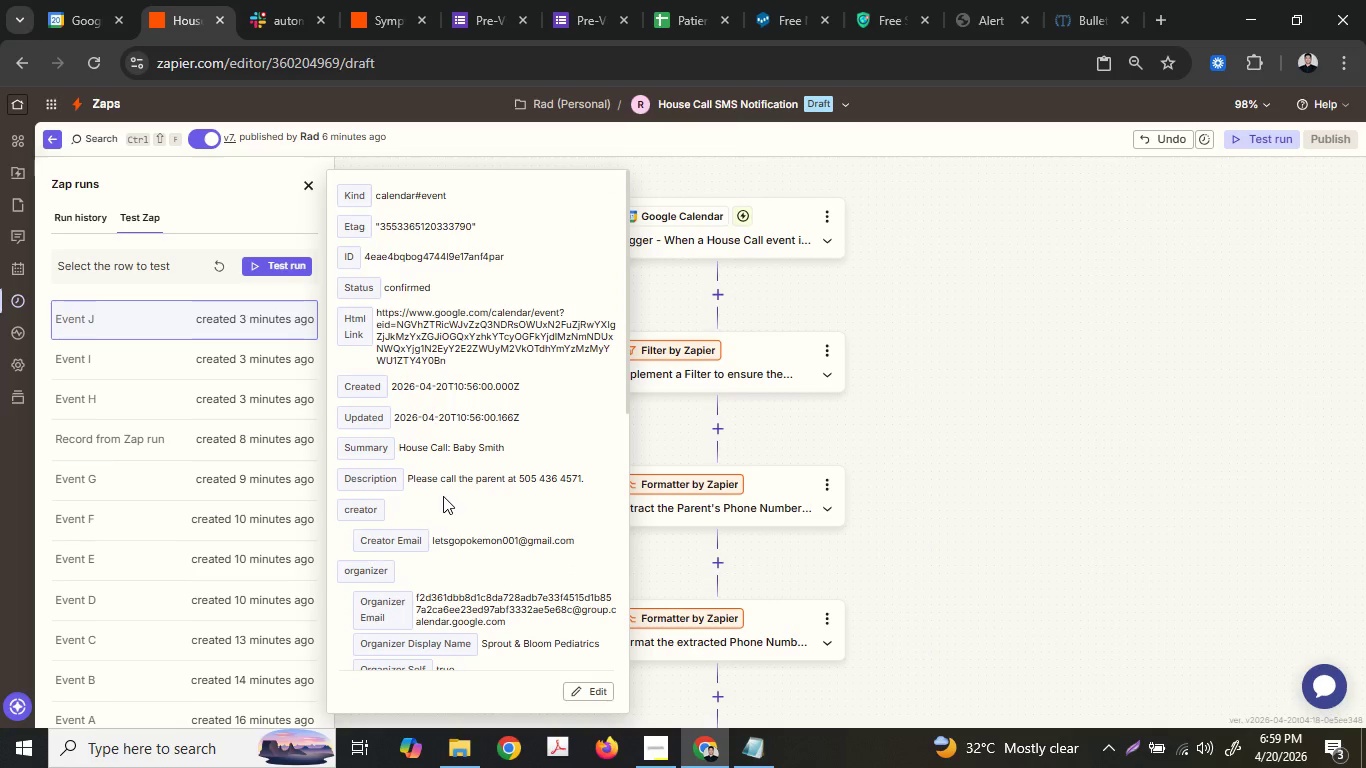 
scroll: coordinate [409, 459], scroll_direction: none, amount: 0.0
 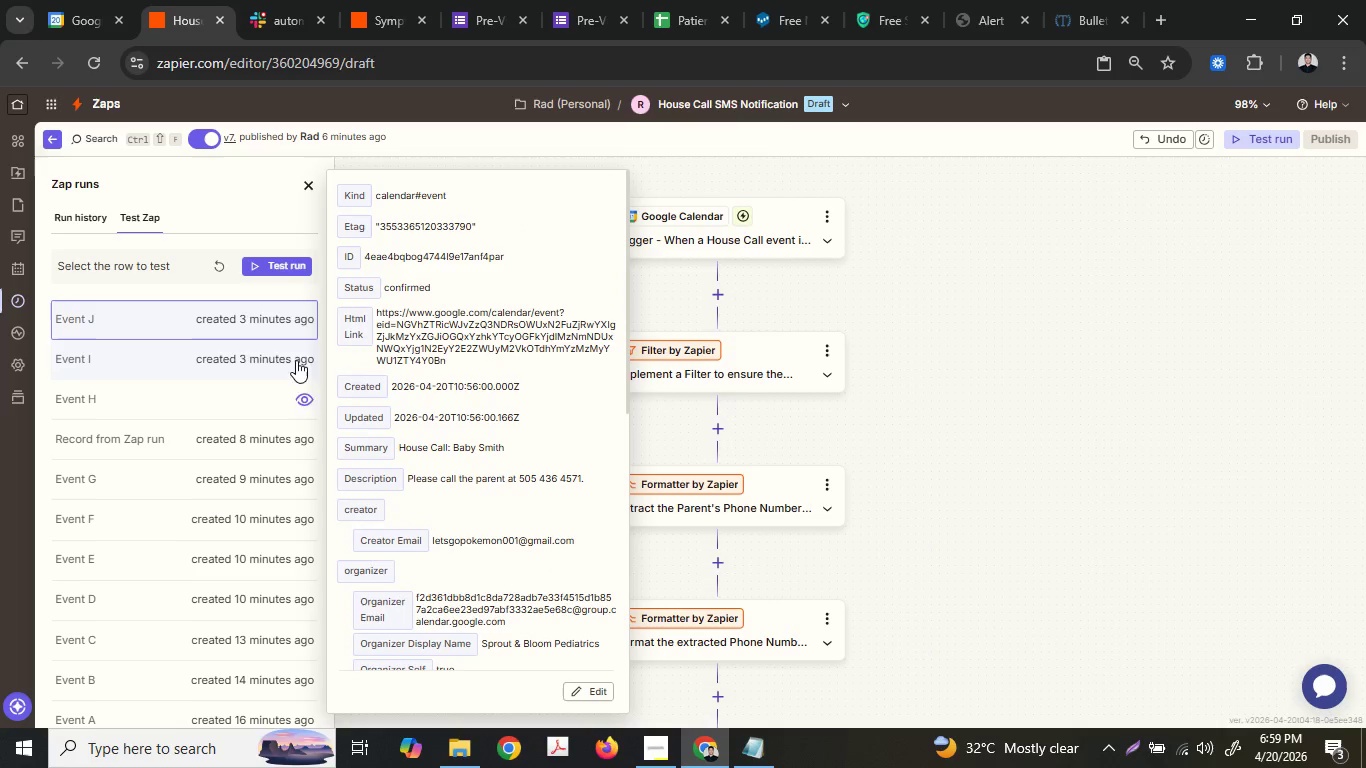 
left_click([267, 321])
 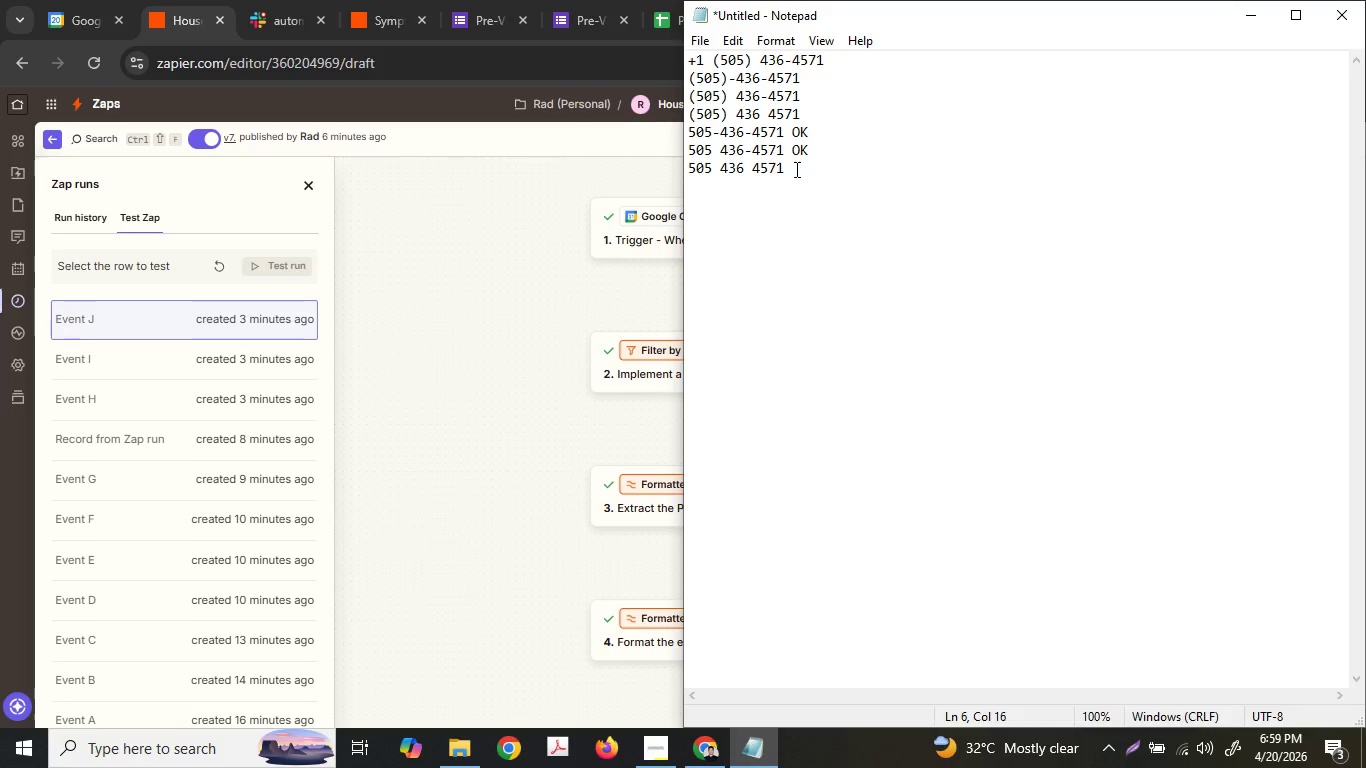 
key(Space)
 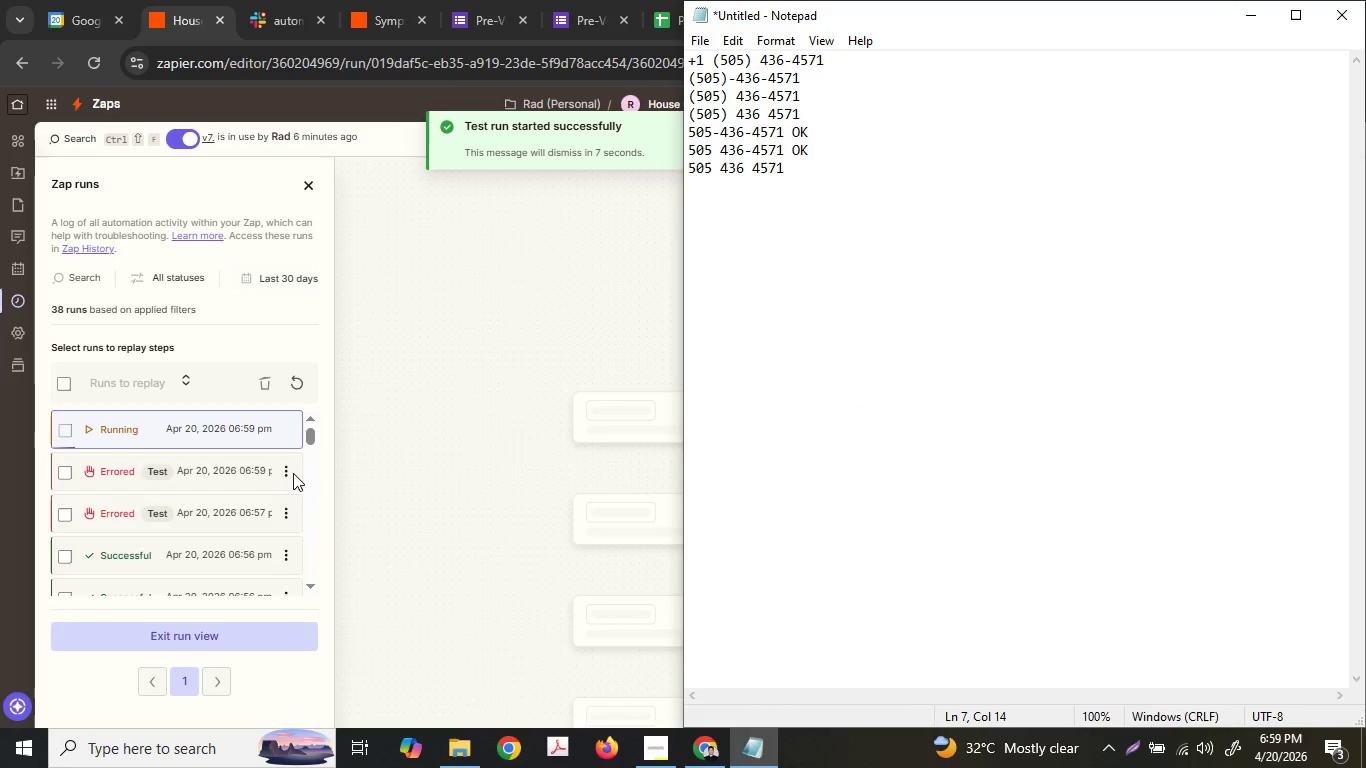 
wait(5.69)
 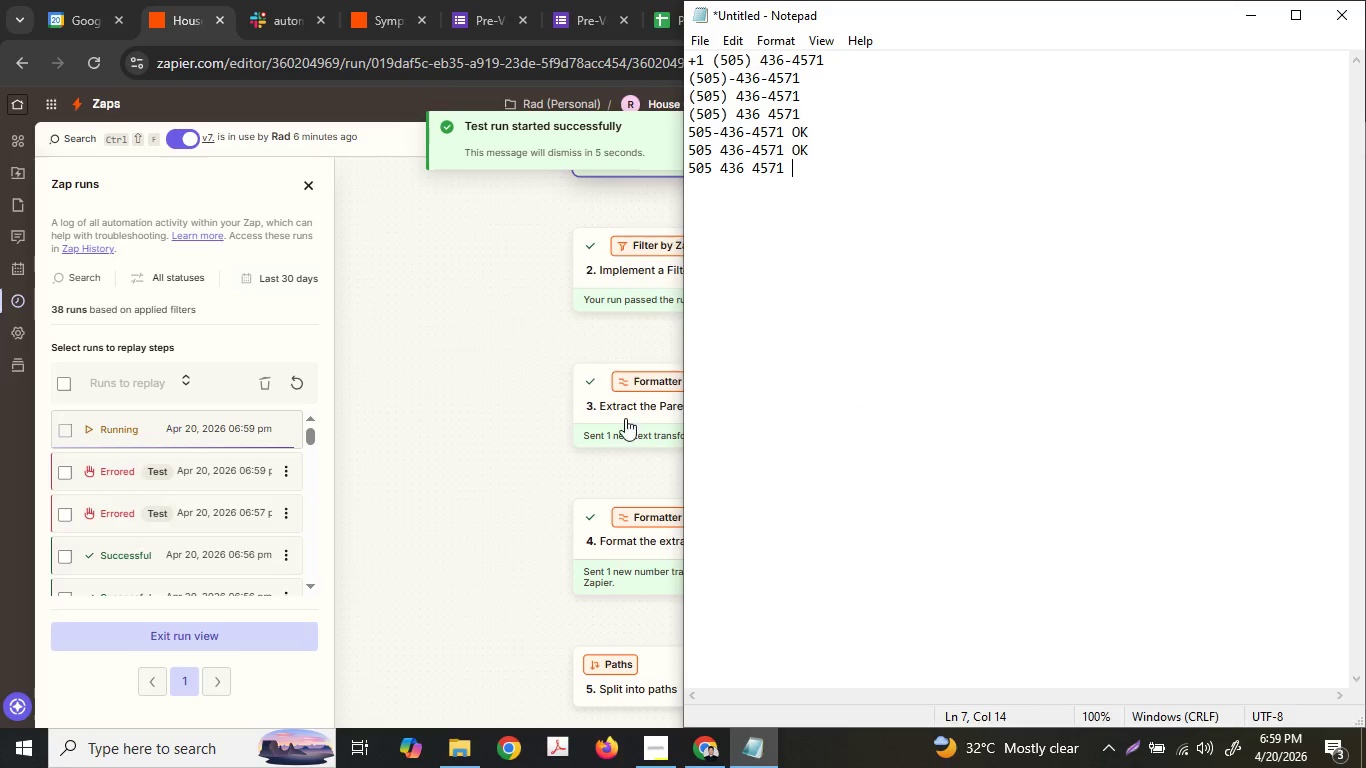 
left_click([623, 410])
 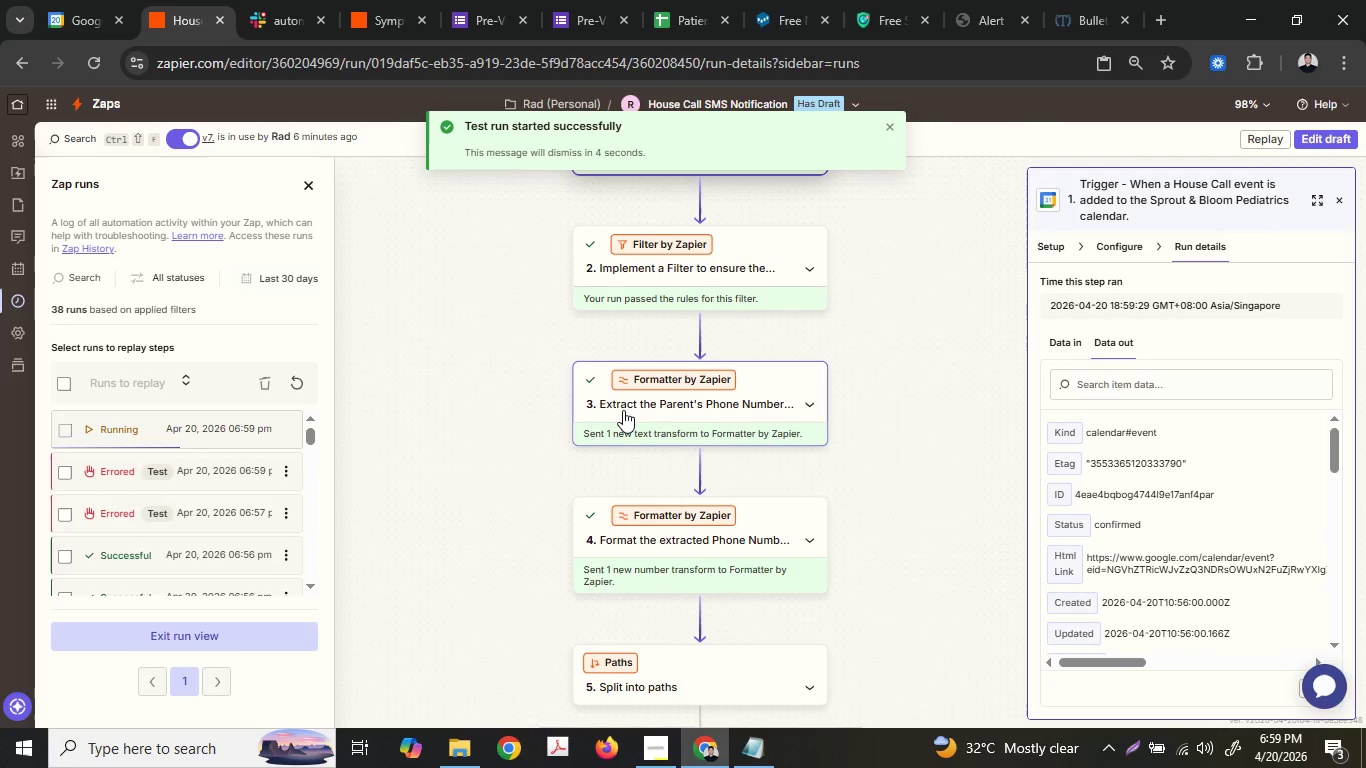 
scroll: coordinate [413, 569], scroll_direction: down, amount: 6.0
 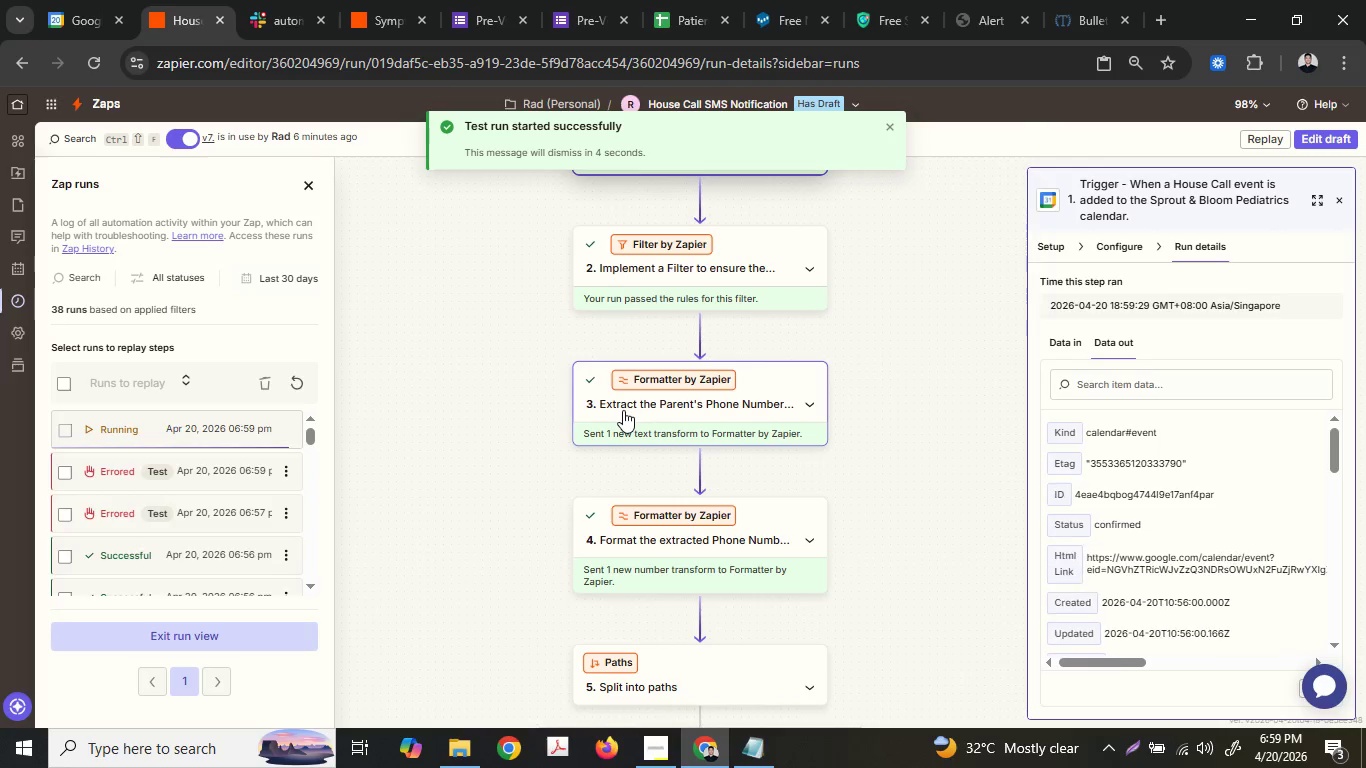 
left_click([623, 410])
 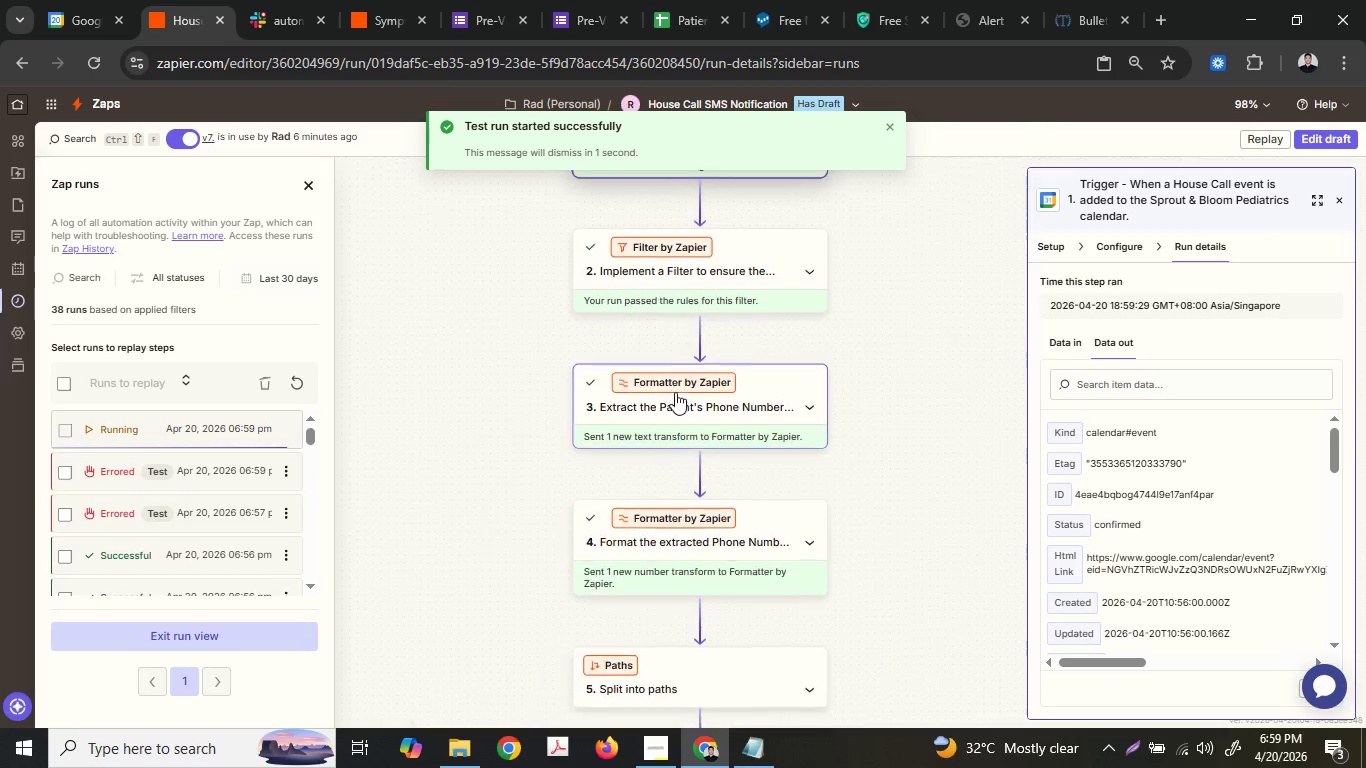 
left_click([608, 528])
 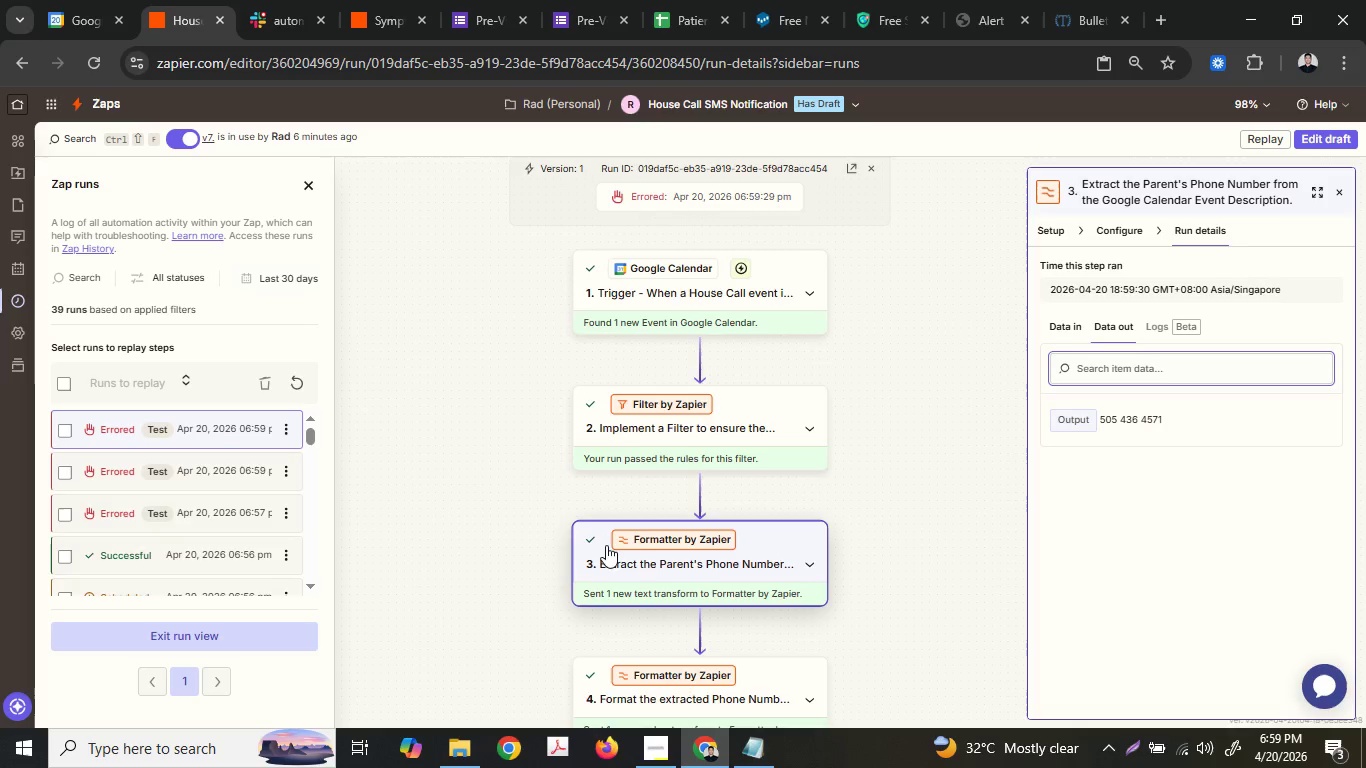 
scroll: coordinate [658, 469], scroll_direction: down, amount: 3.0
 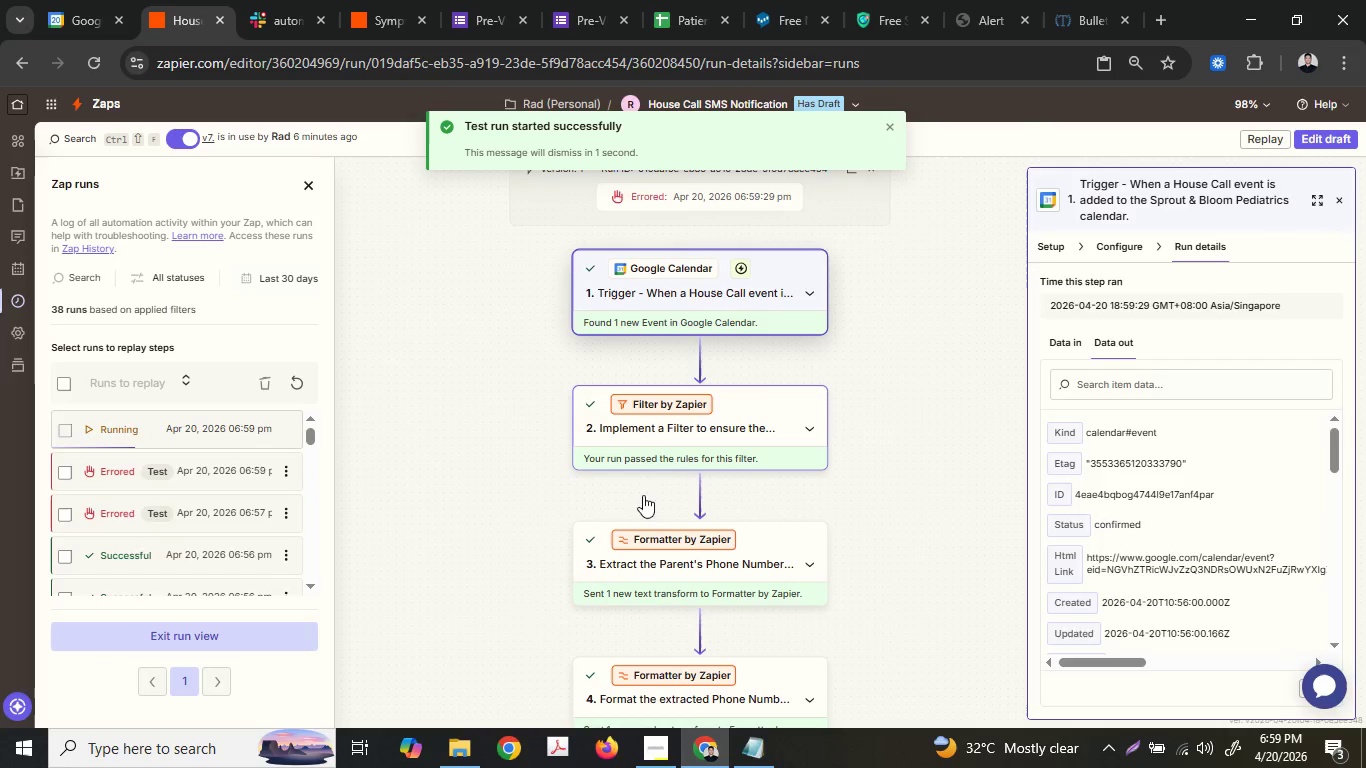 
left_click([729, 458])
 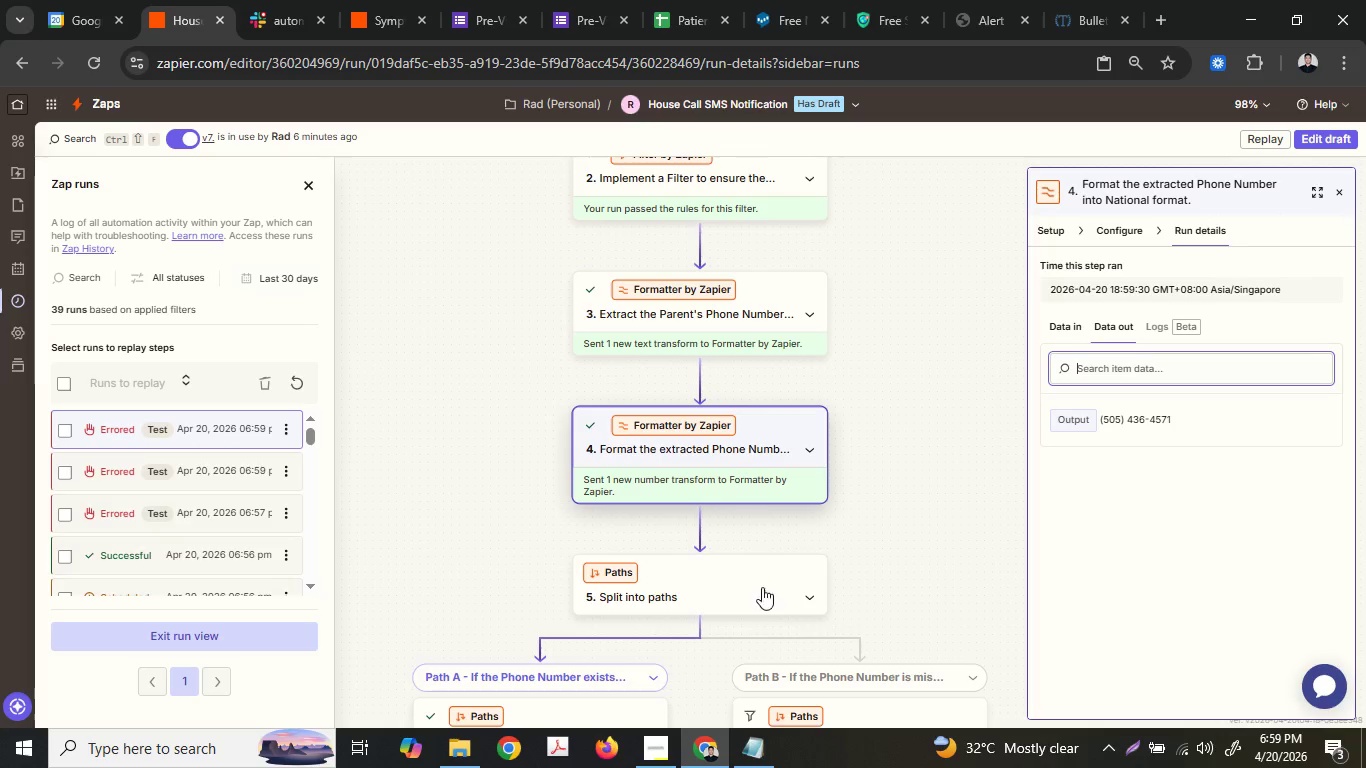 
scroll: coordinate [606, 544], scroll_direction: down, amount: 5.0
 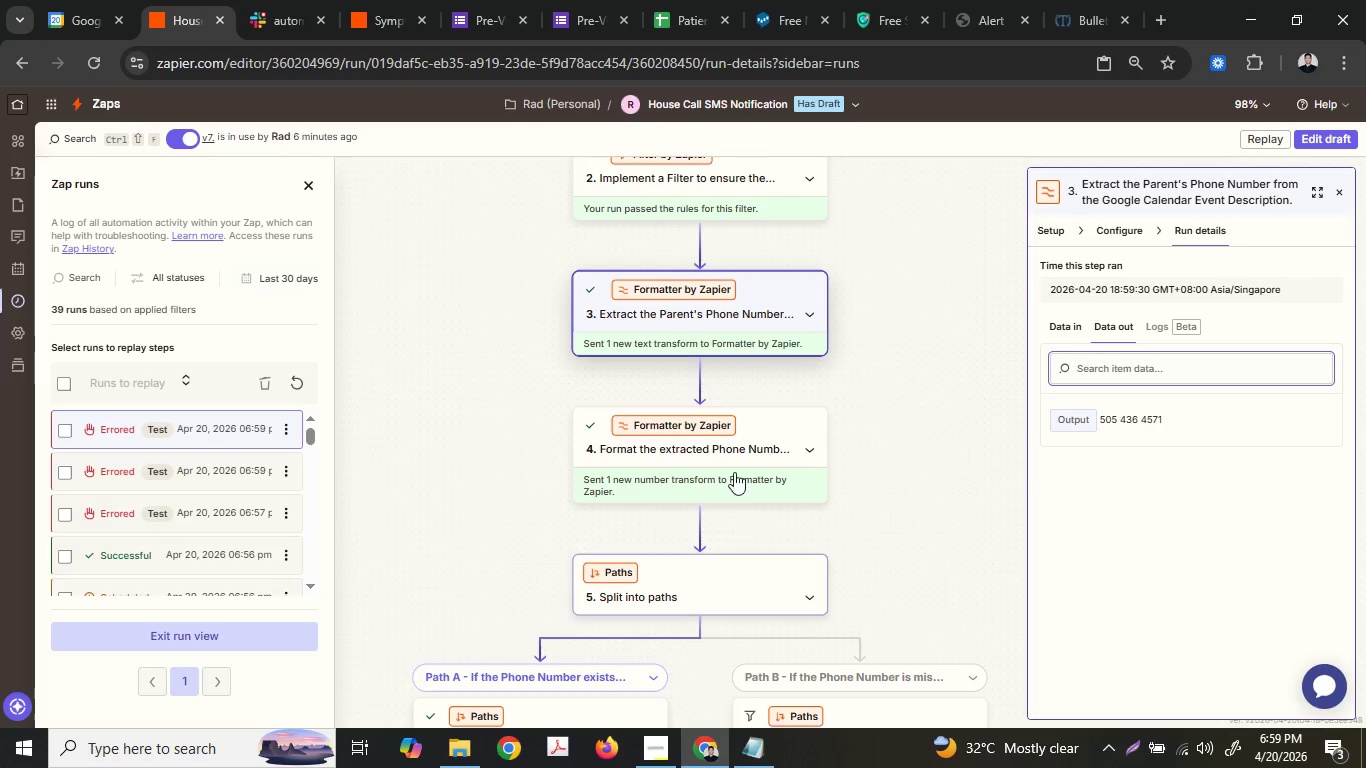 
left_click([759, 744])
 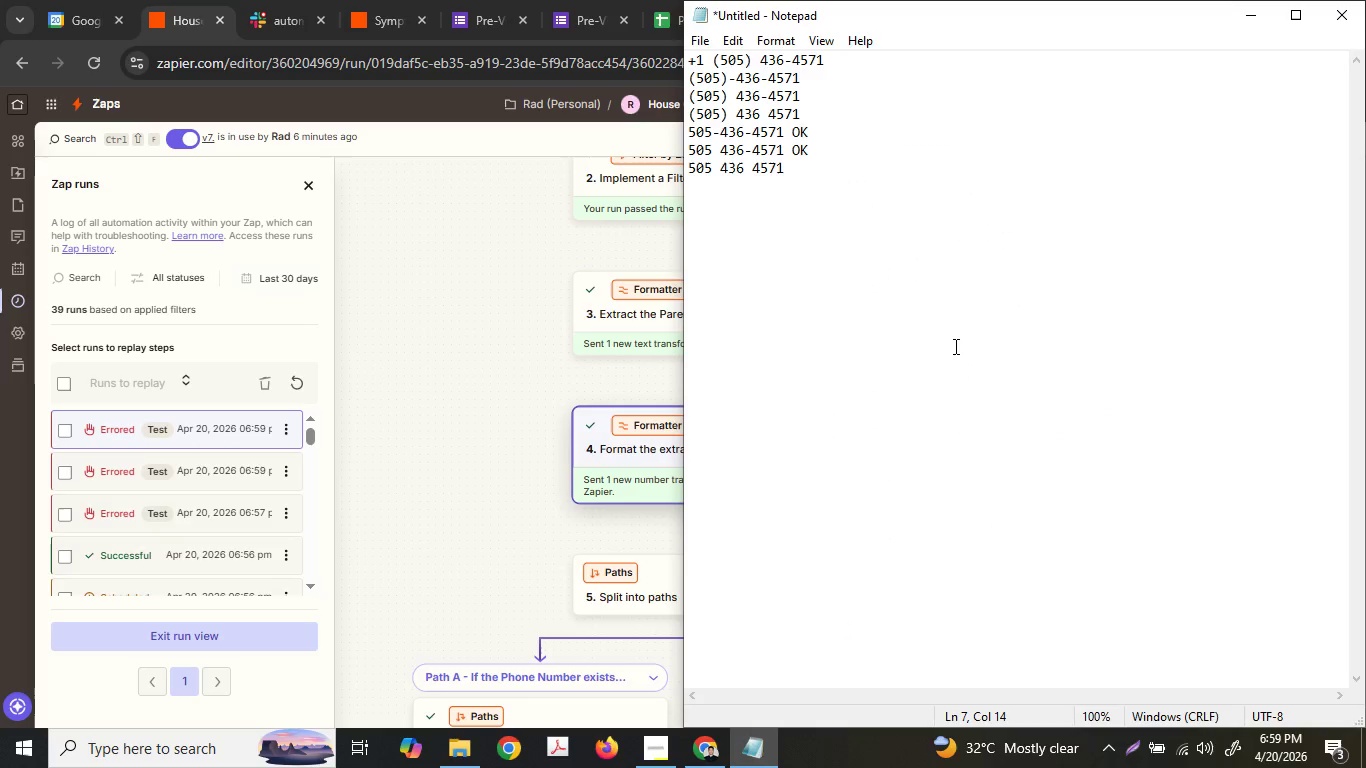 
type(OK)
 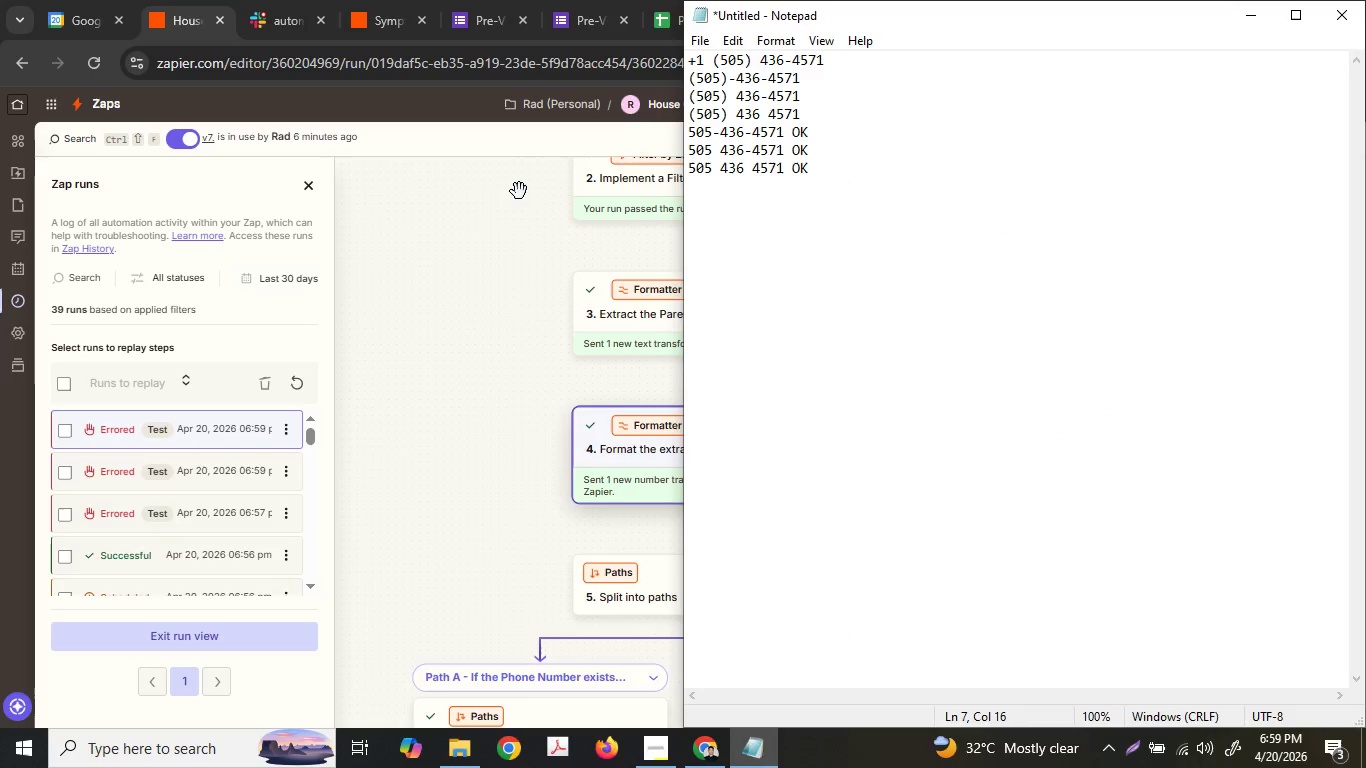 
left_click([489, 246])
 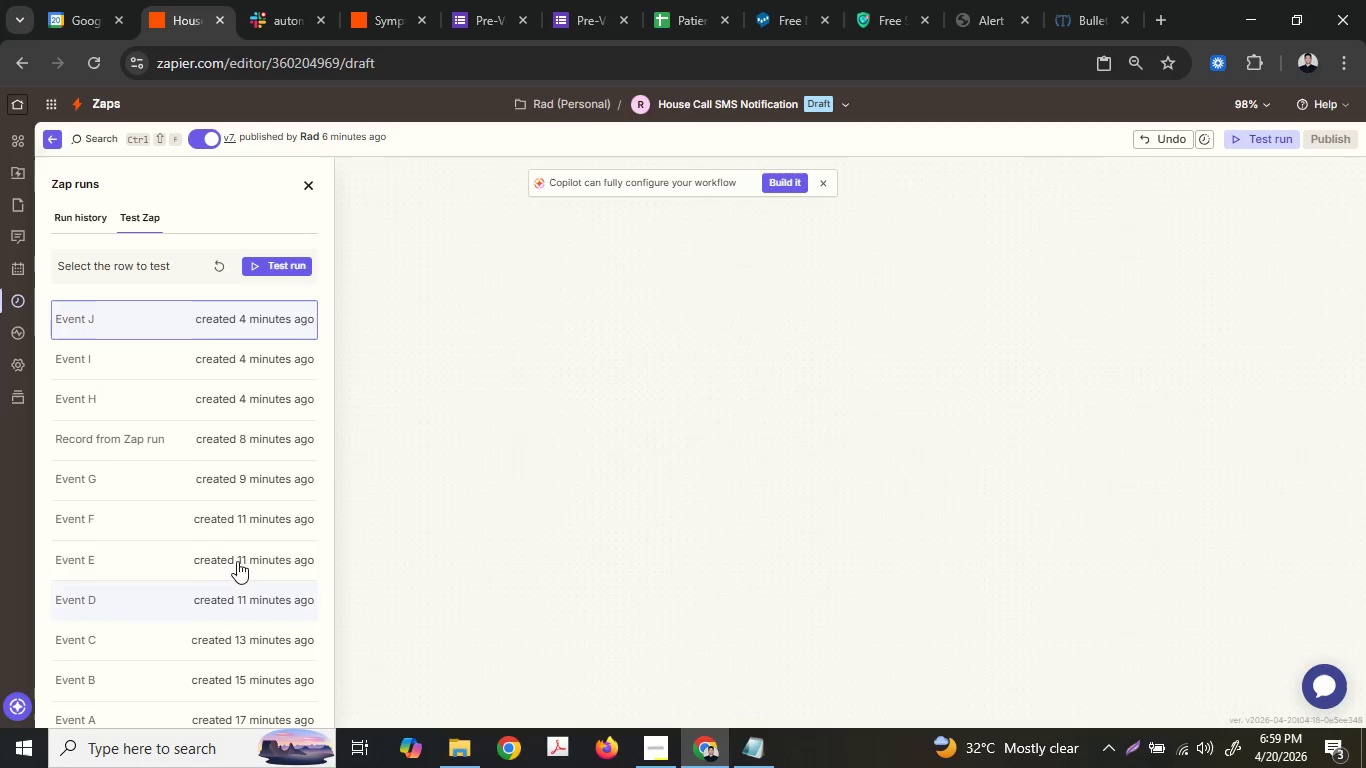 
left_click([219, 273])
 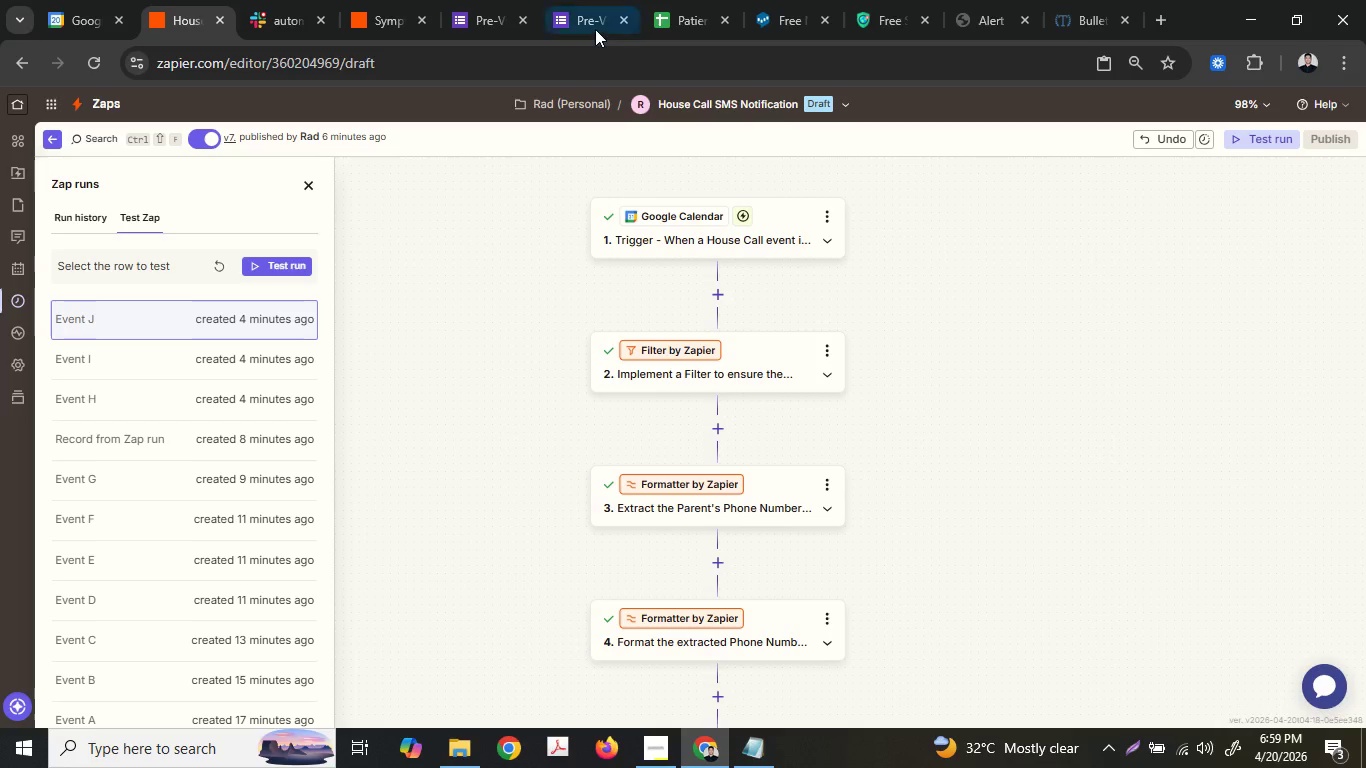 
wait(5.19)
 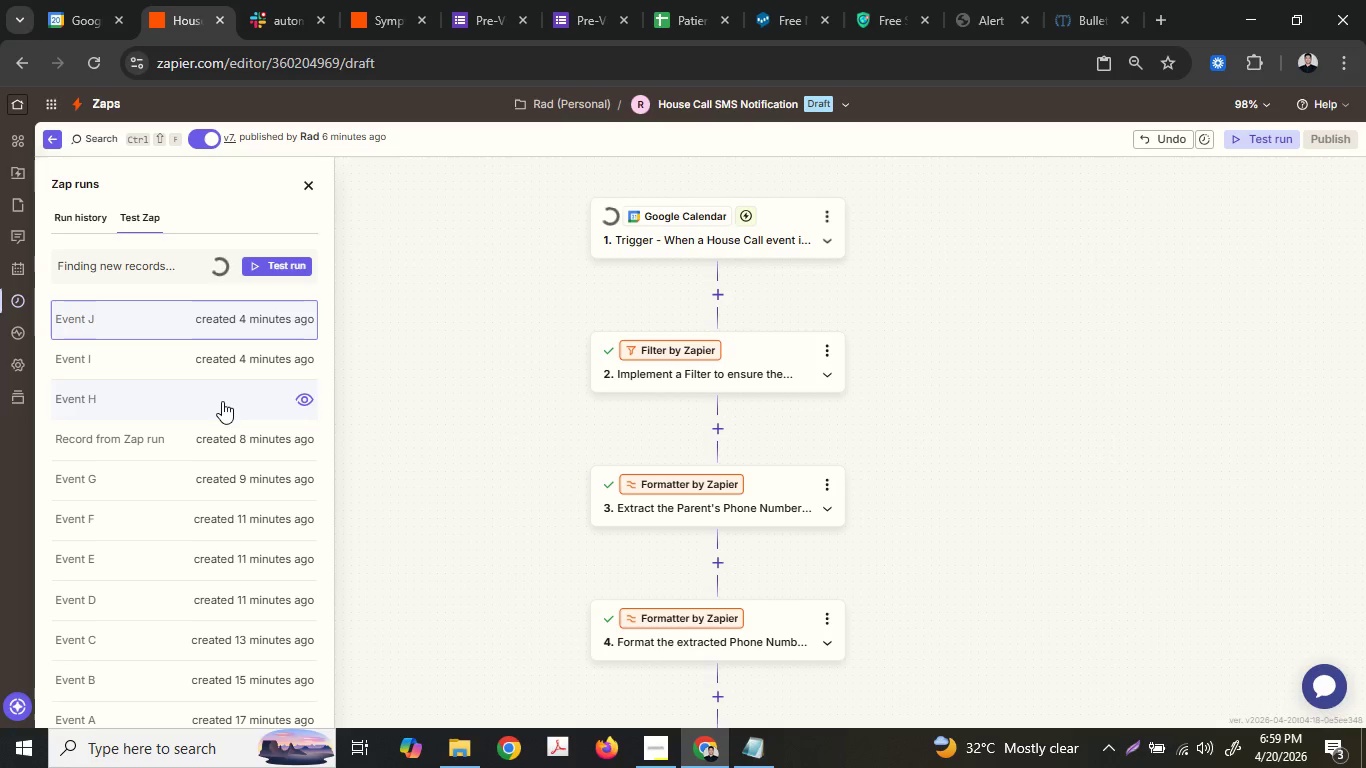 
left_click([169, 0])
 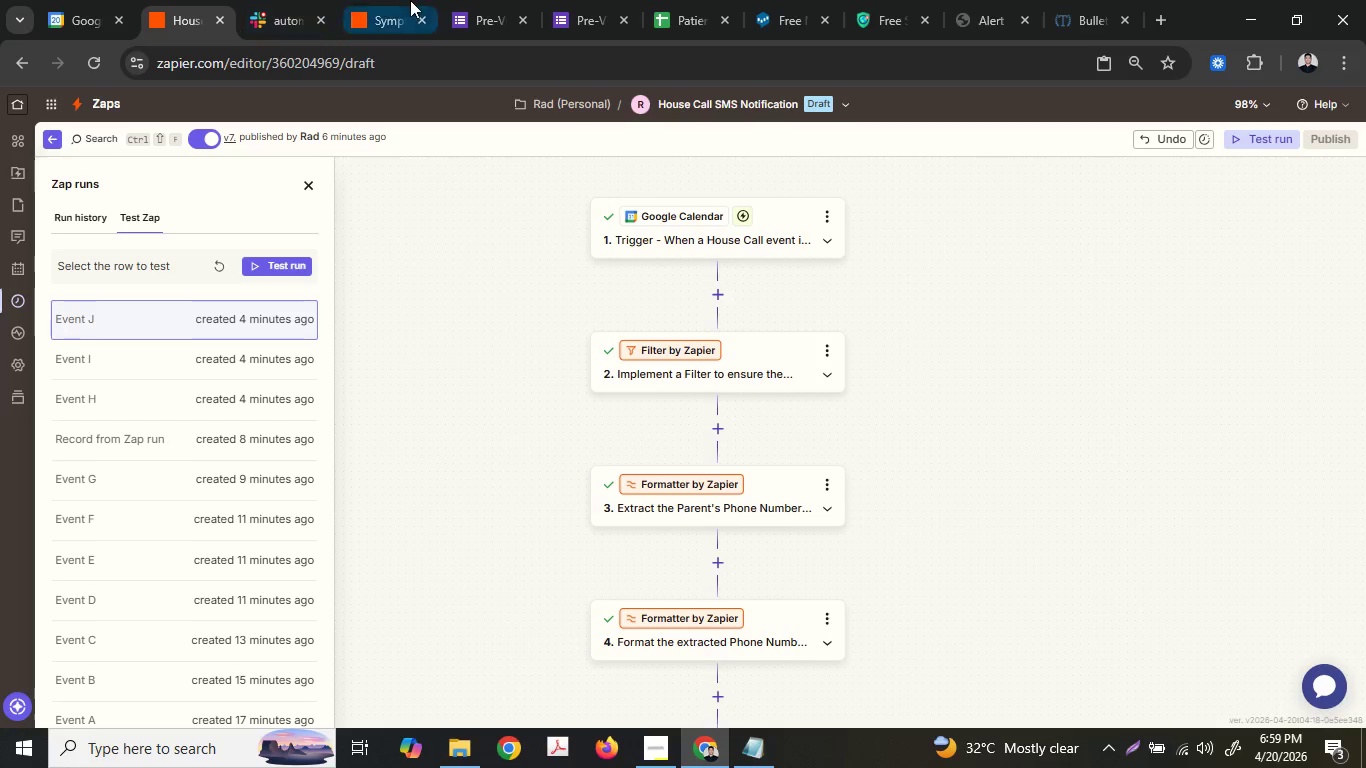 
left_click([410, 0])
 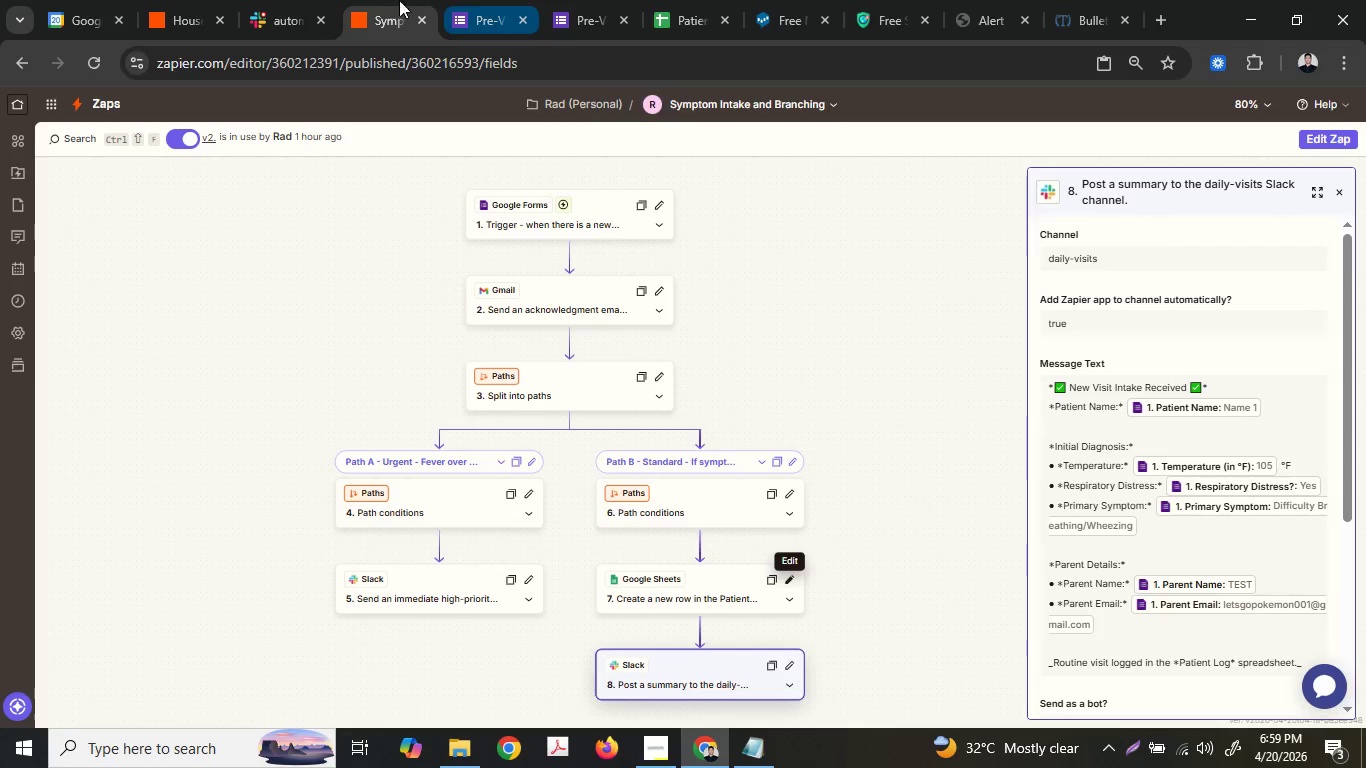 
left_click([46, 0])
 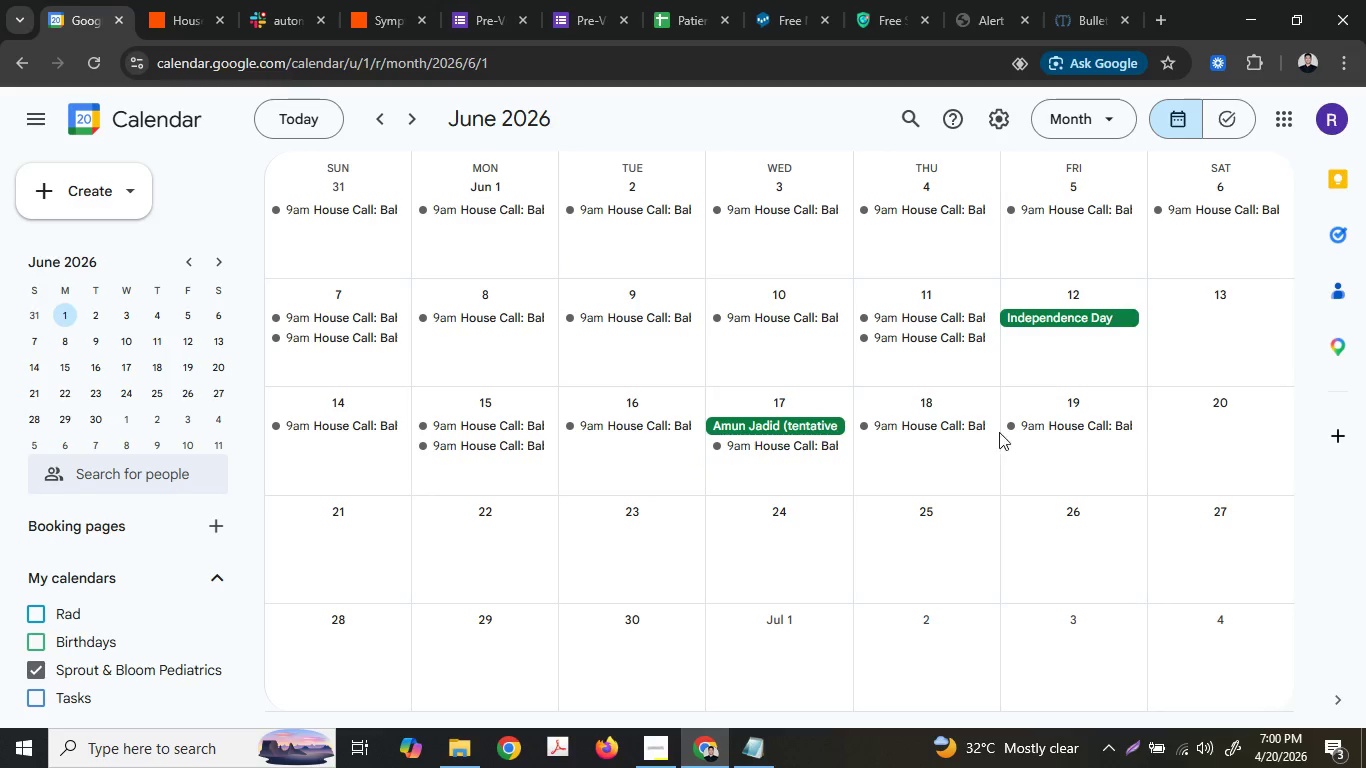 
right_click([1027, 426])
 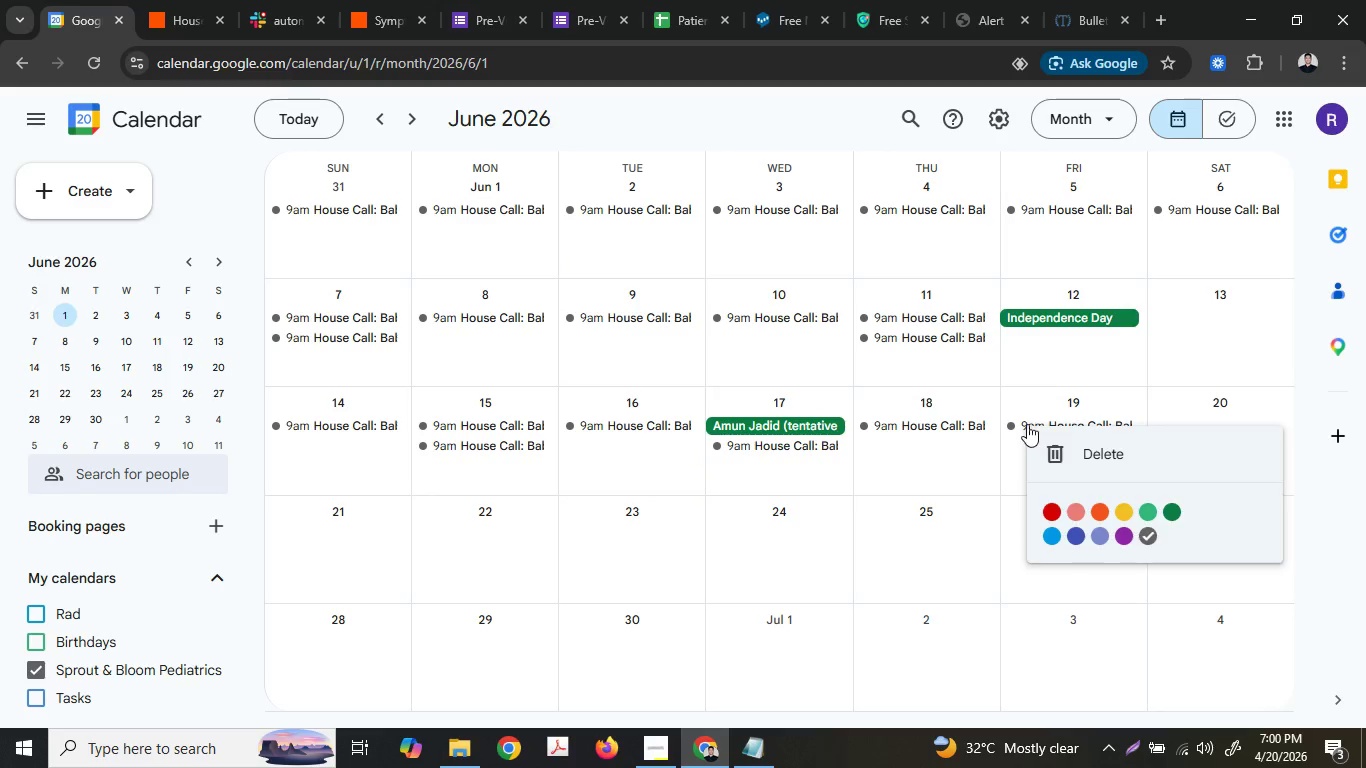 
left_click([1027, 424])
 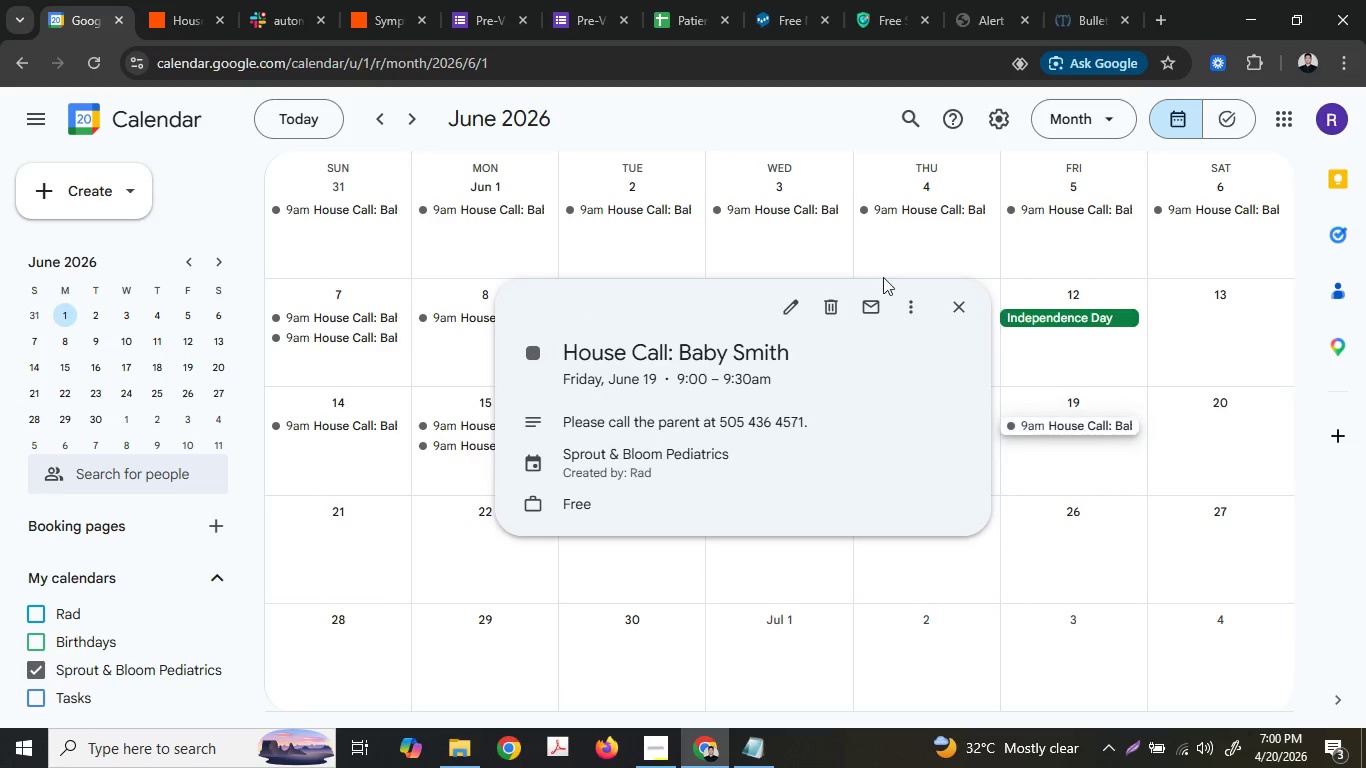 
left_click([922, 309])
 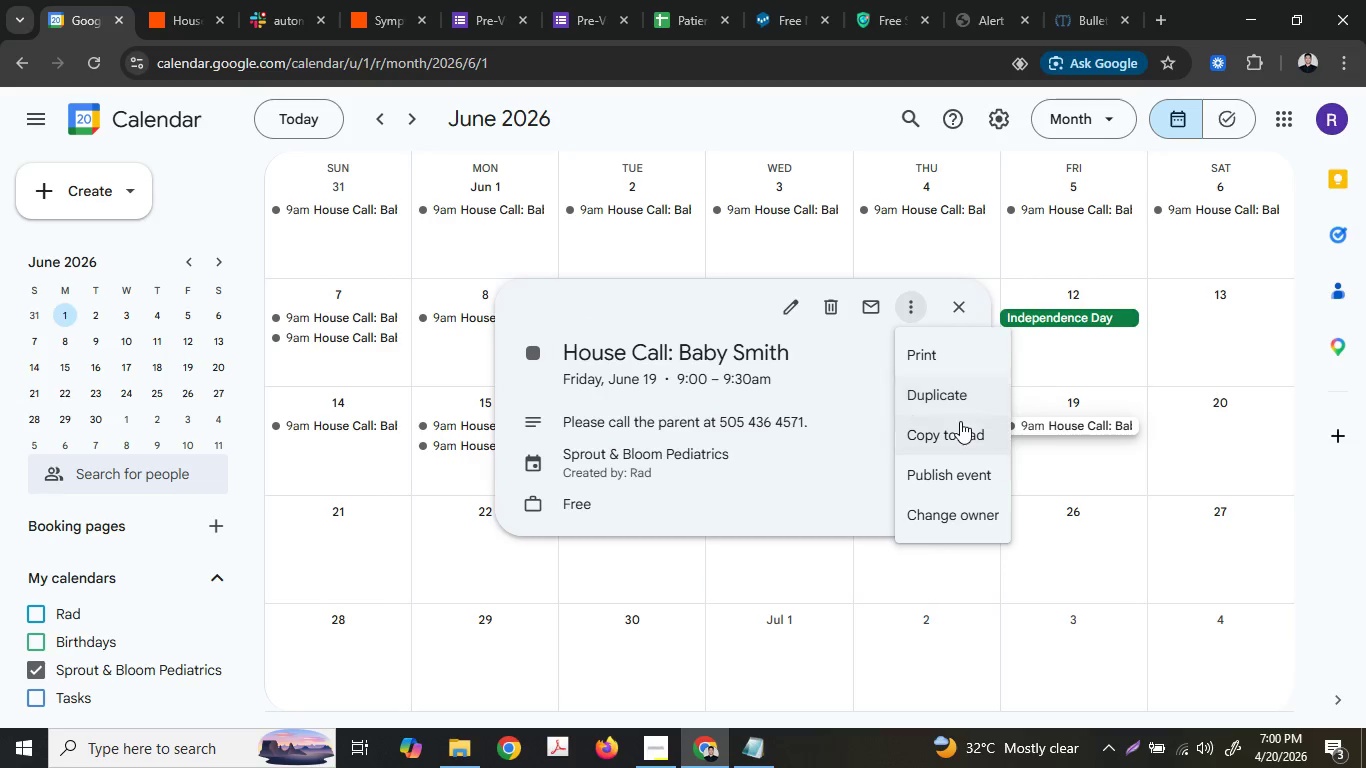 
left_click([946, 395])
 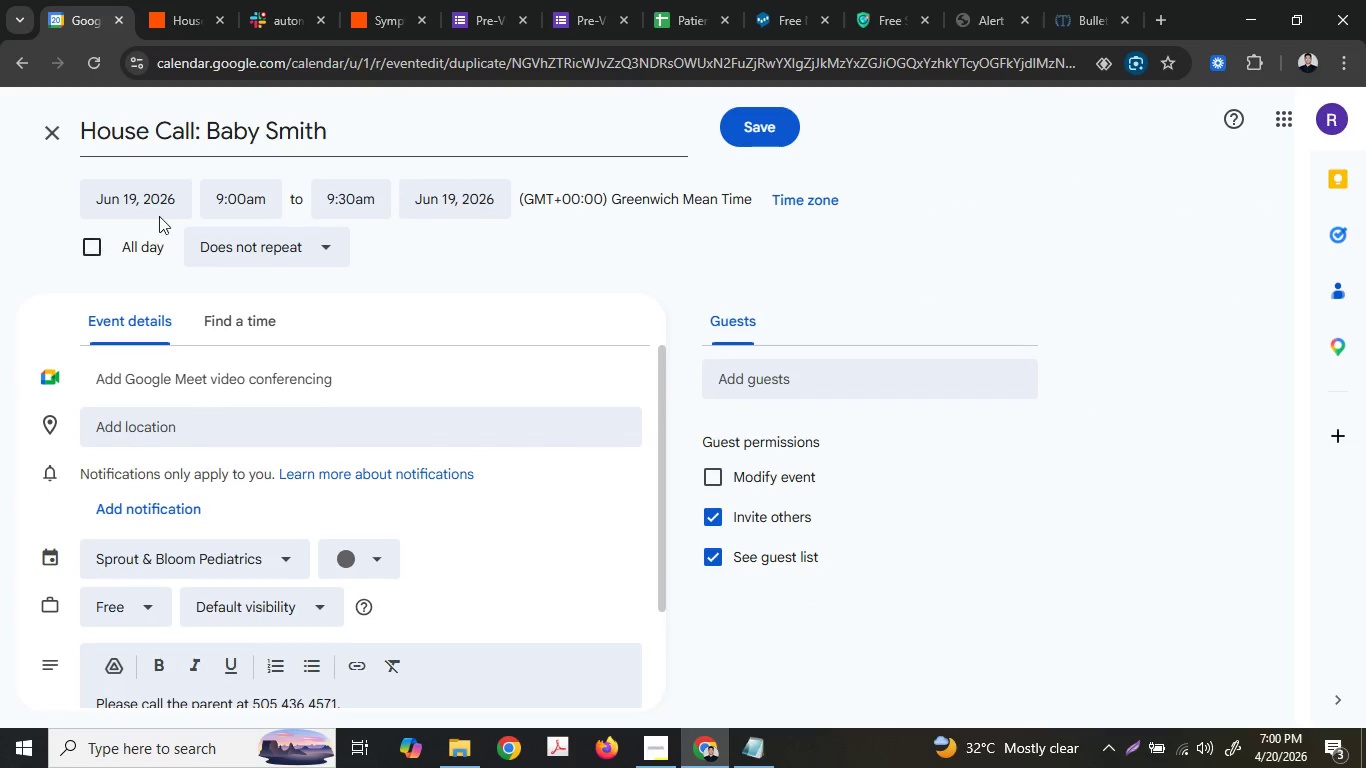 
left_click([162, 197])
 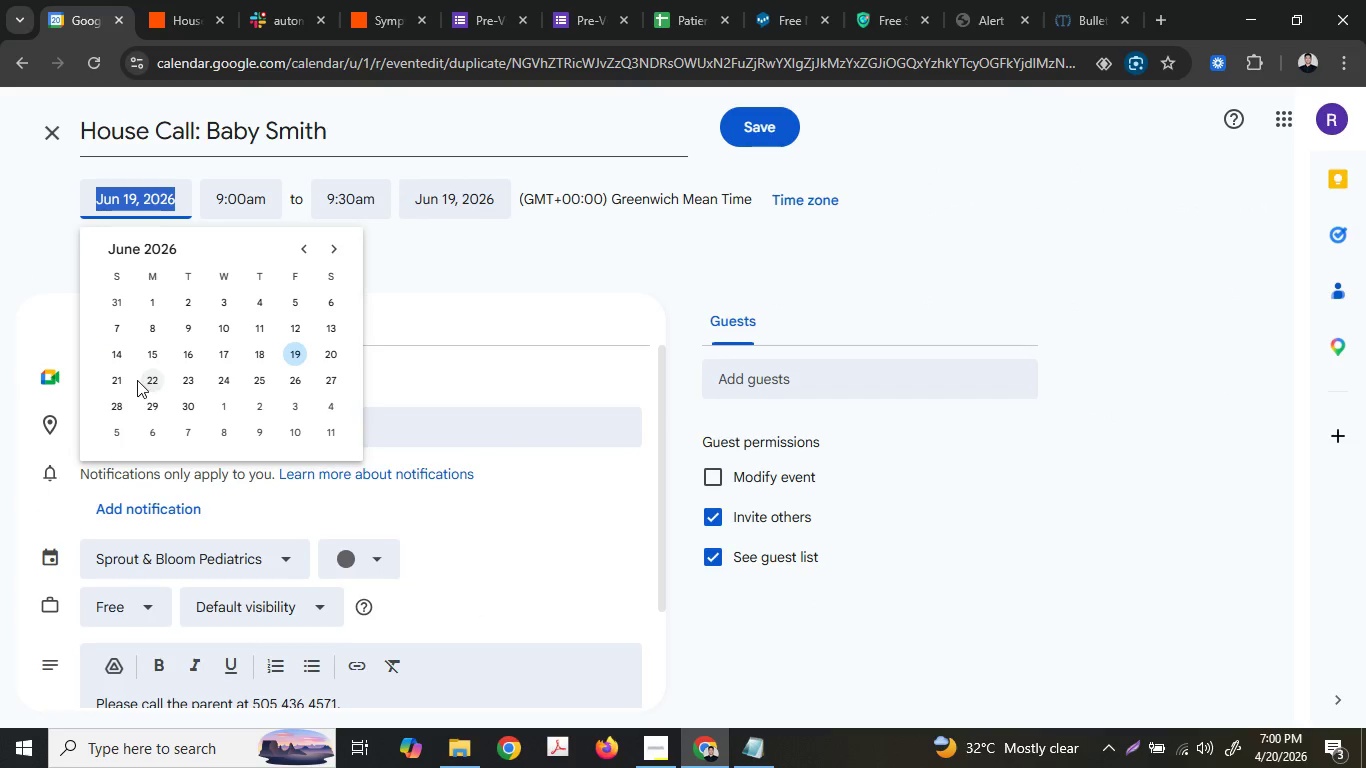 
left_click([125, 380])
 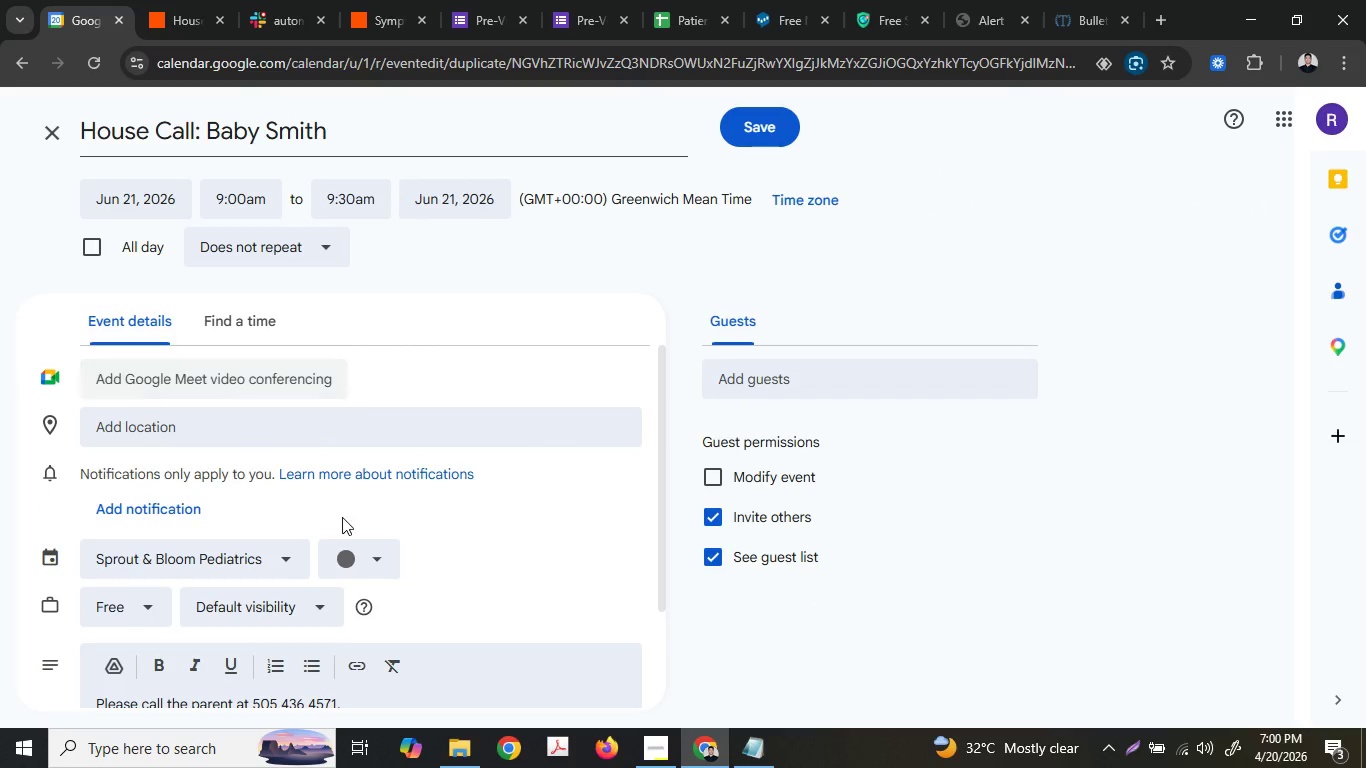 
scroll: coordinate [347, 517], scroll_direction: down, amount: 5.0
 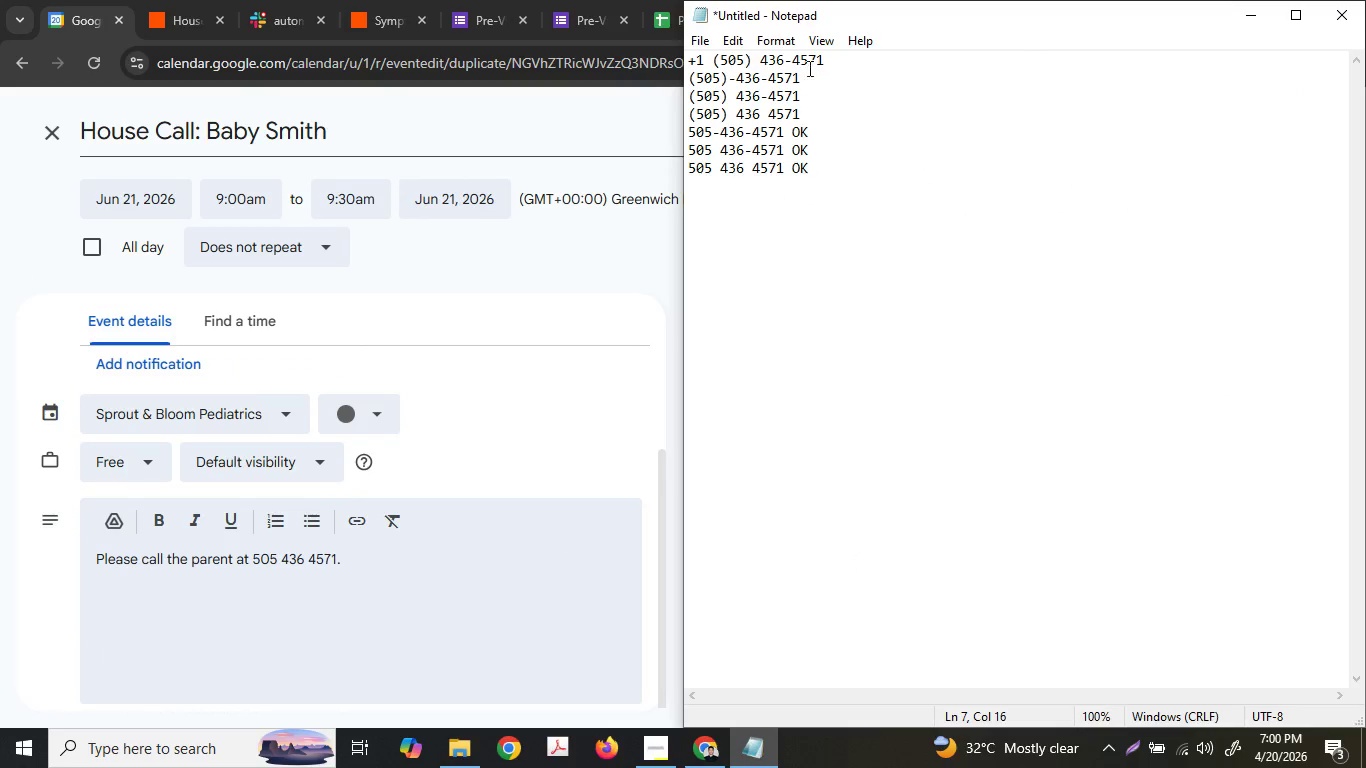 
left_click_drag(start_coordinate=[831, 54], to_coordinate=[675, 46])
 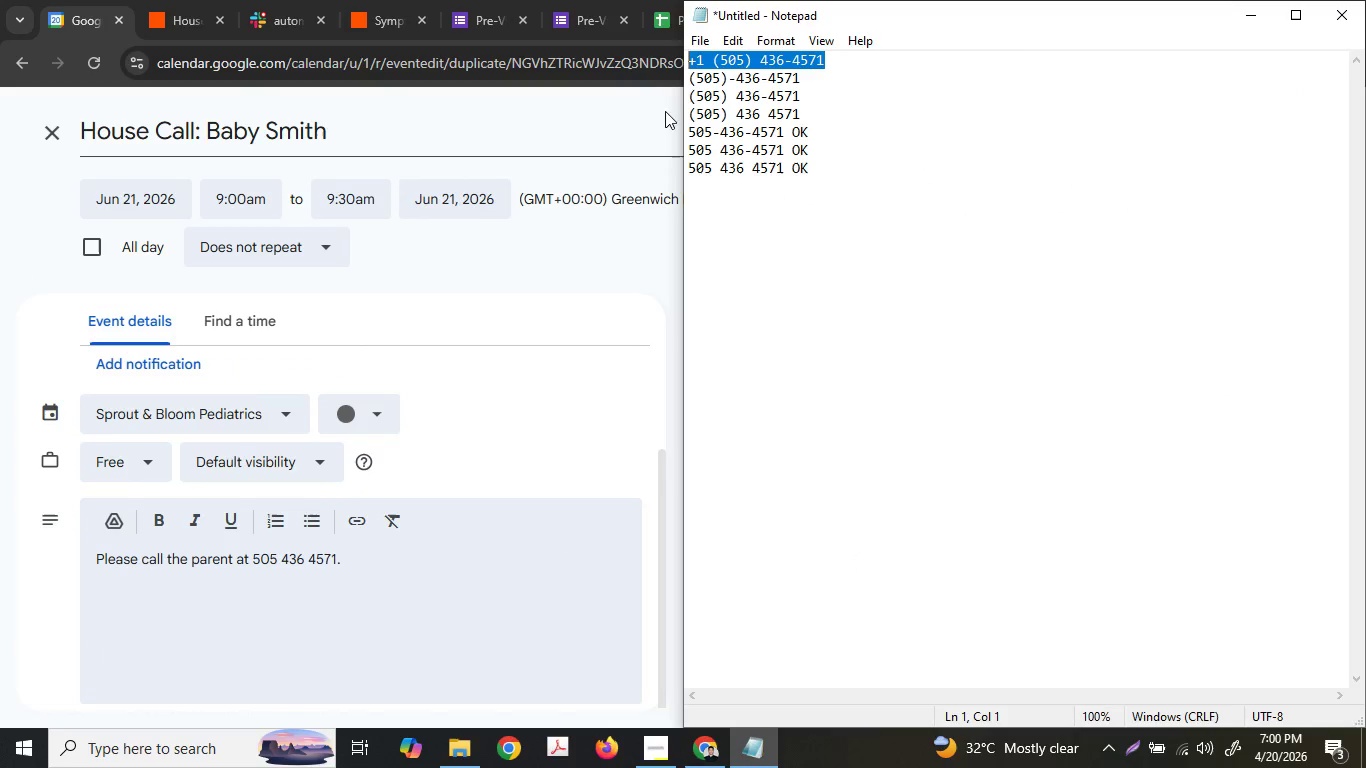 
key(Control+ControlLeft)
 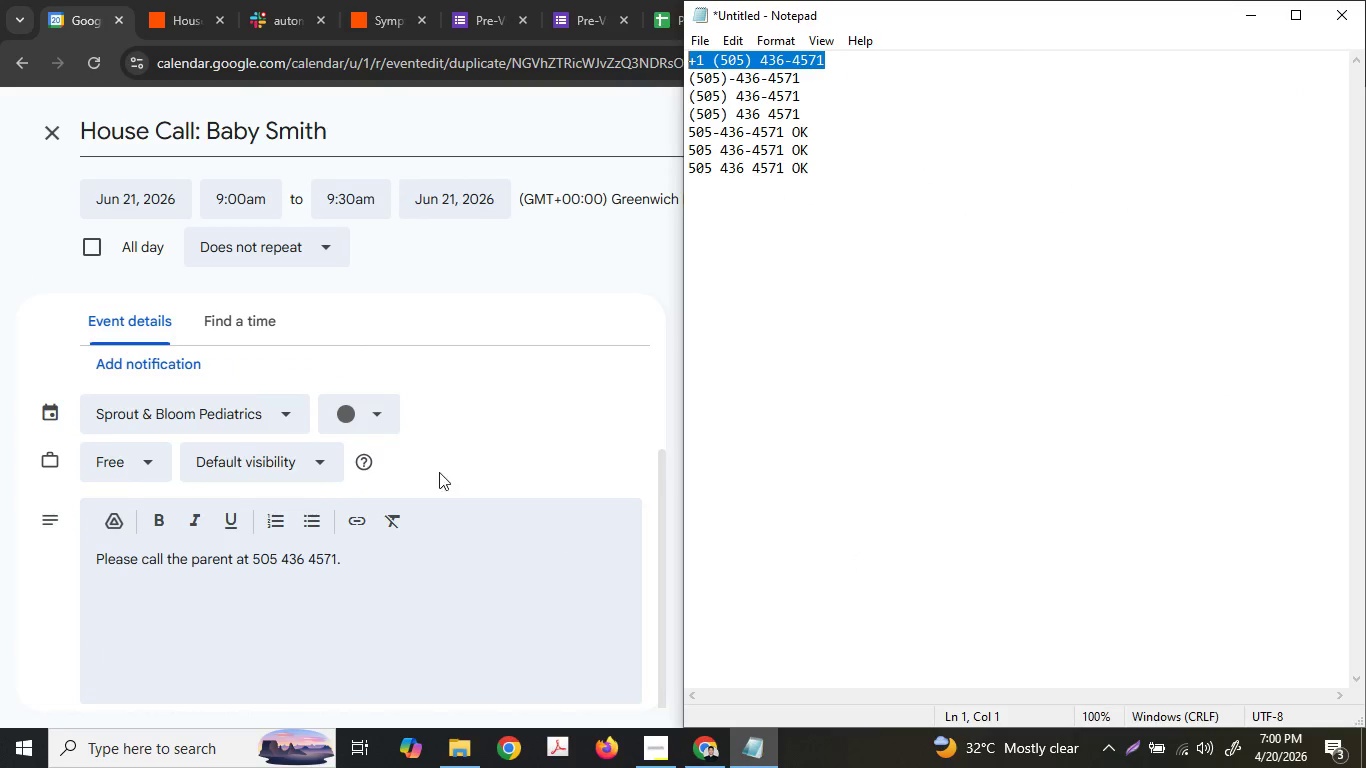 
key(Control+C)
 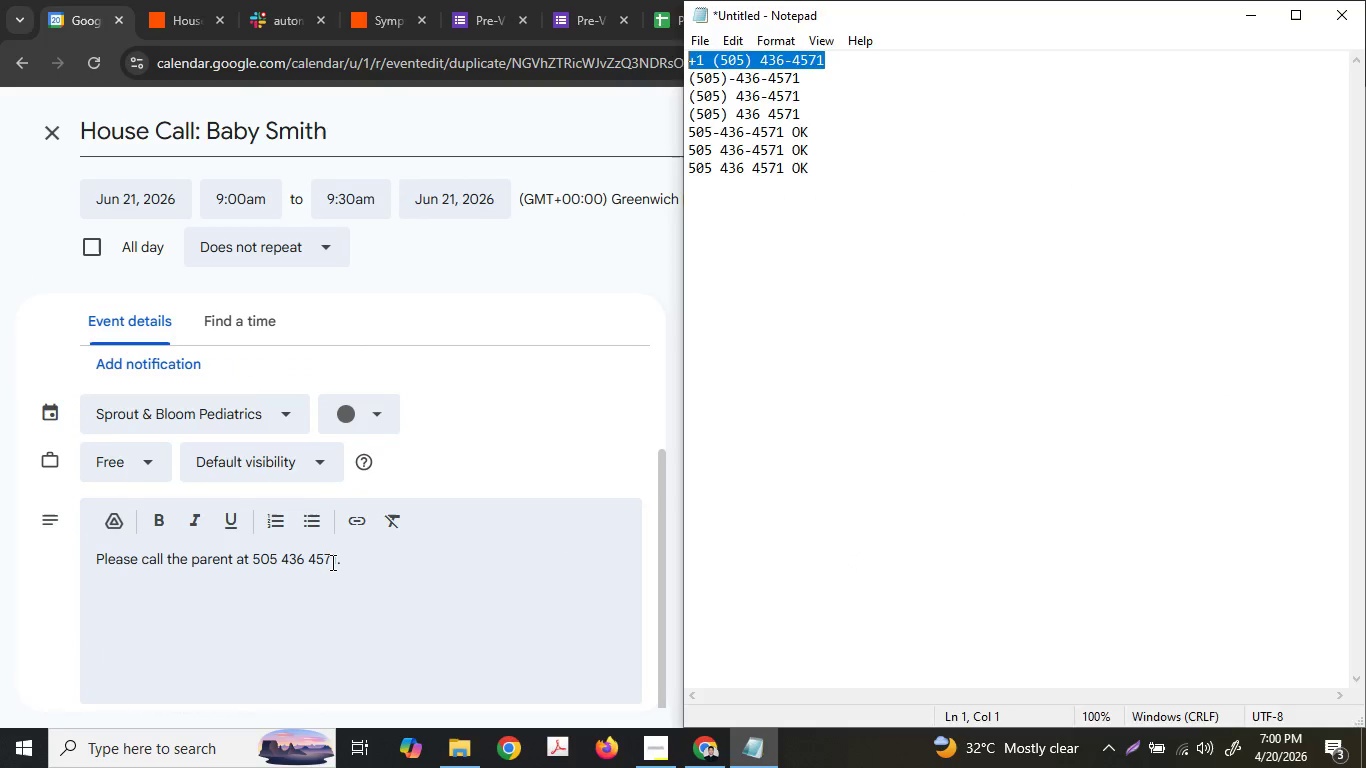 
left_click([330, 563])
 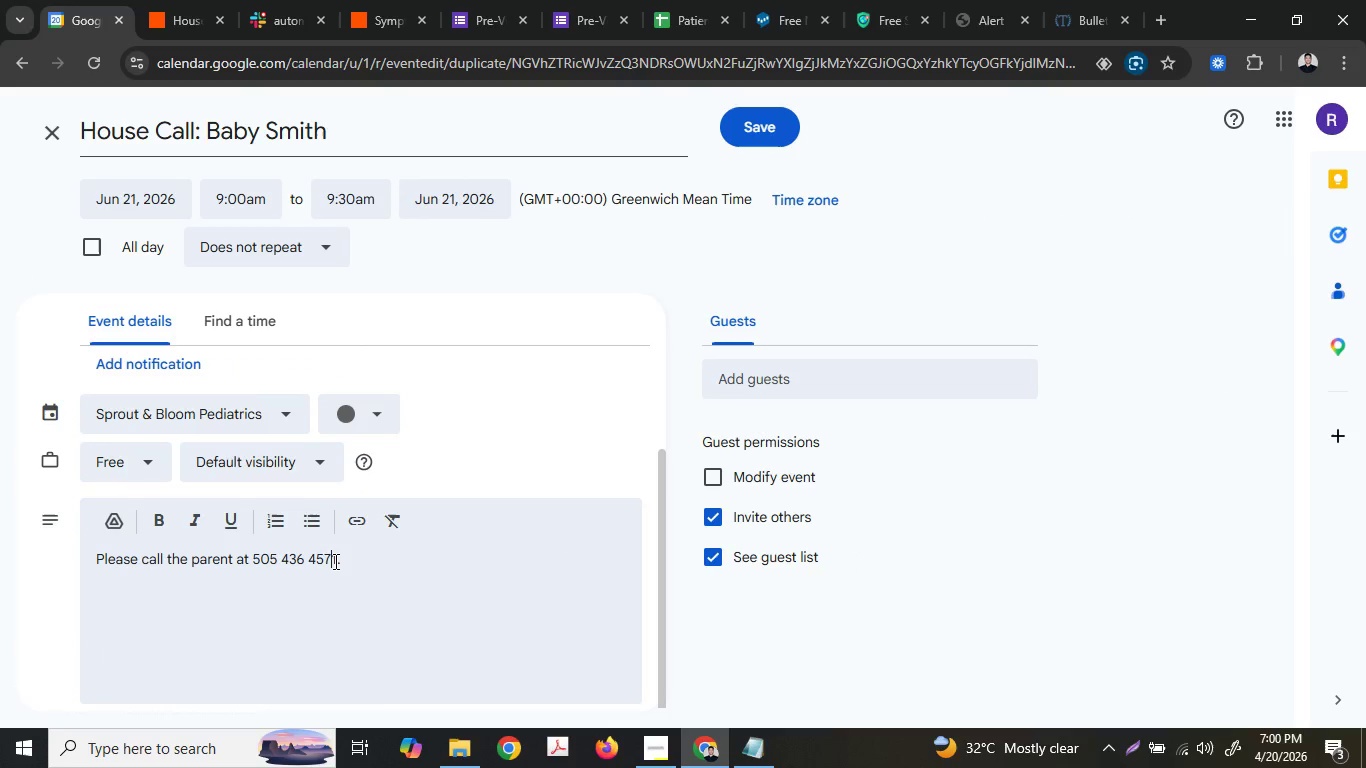 
left_click_drag(start_coordinate=[334, 561], to_coordinate=[253, 561])
 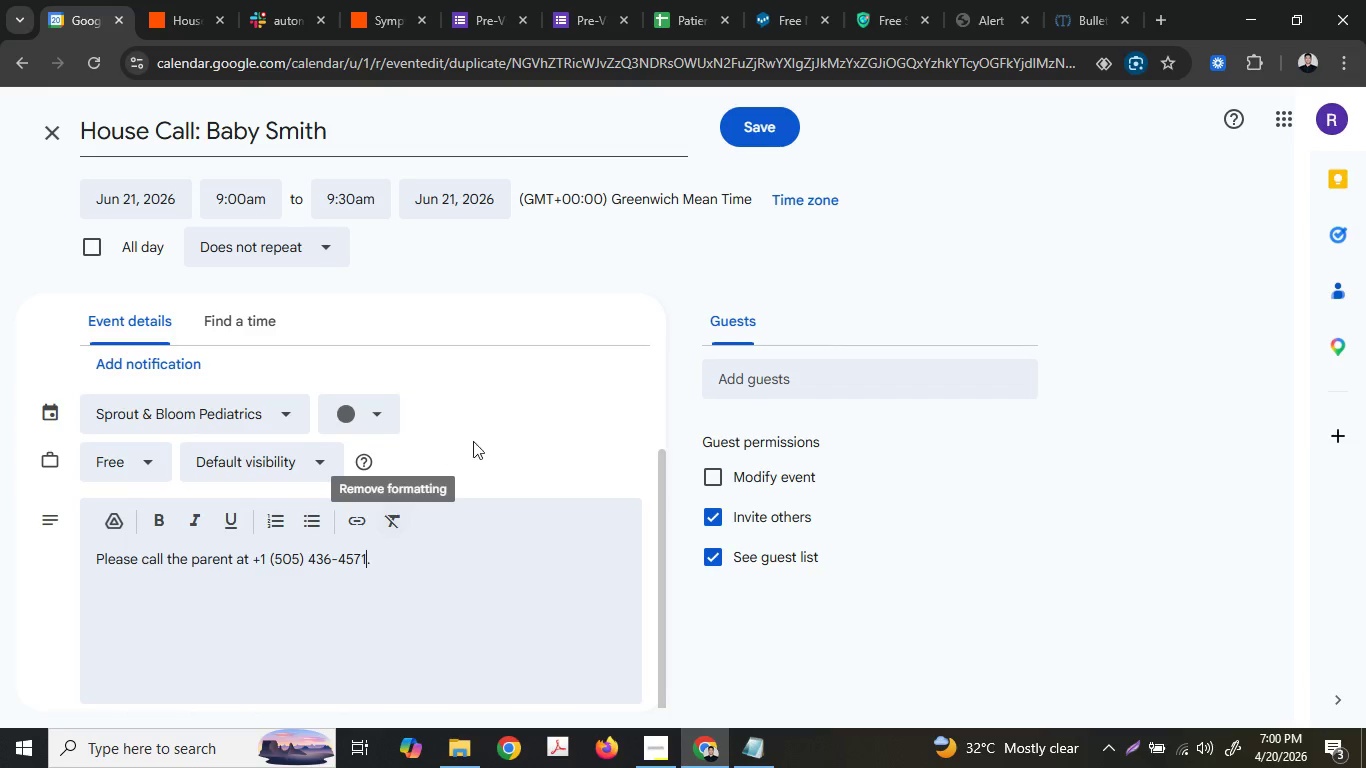 
key(Control+ControlLeft)
 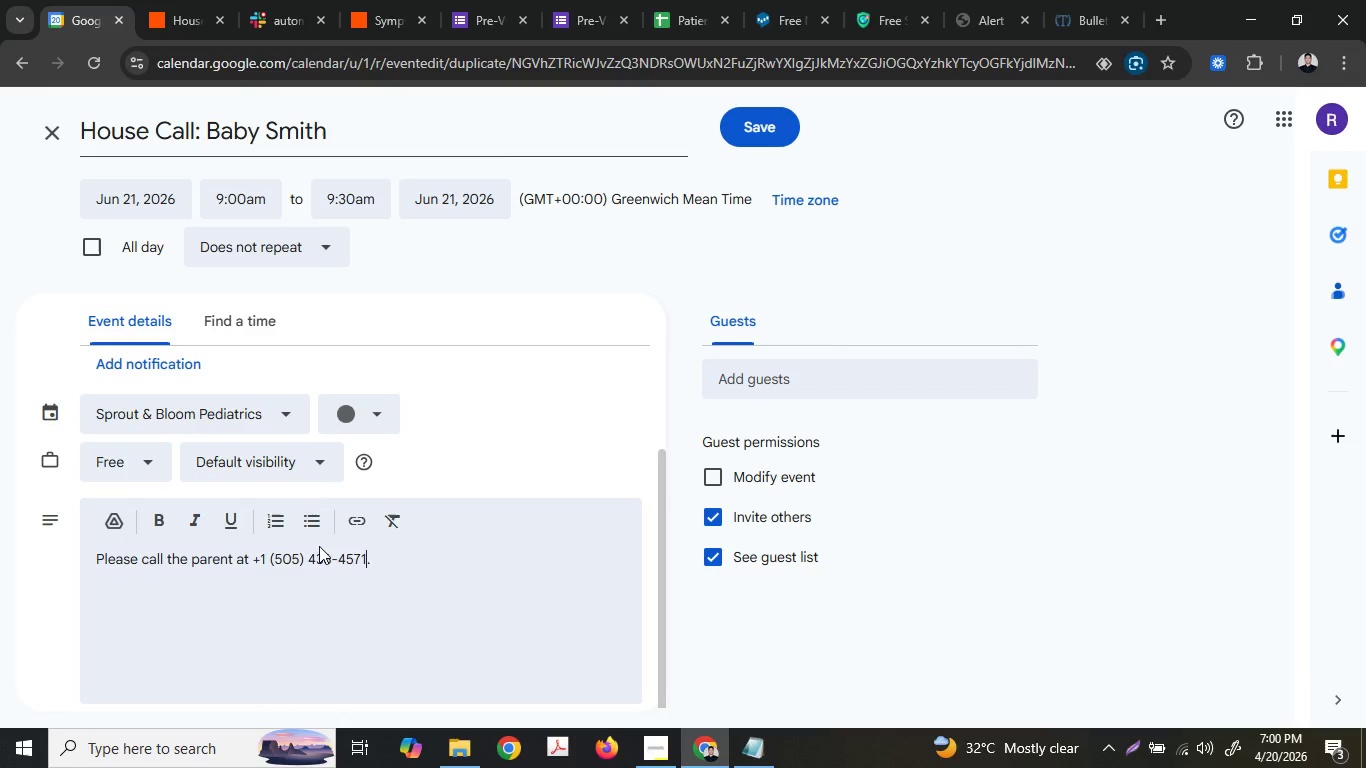 
key(Control+V)
 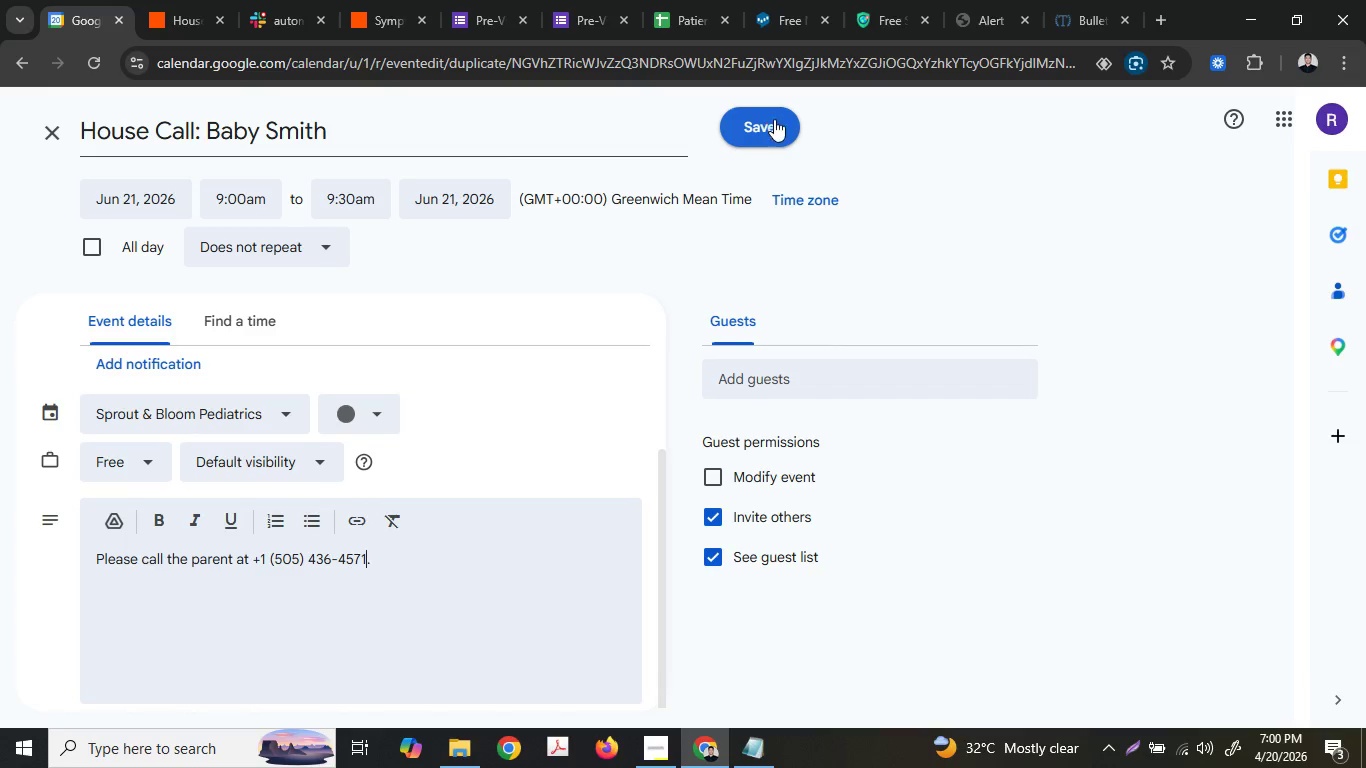 
left_click([776, 126])
 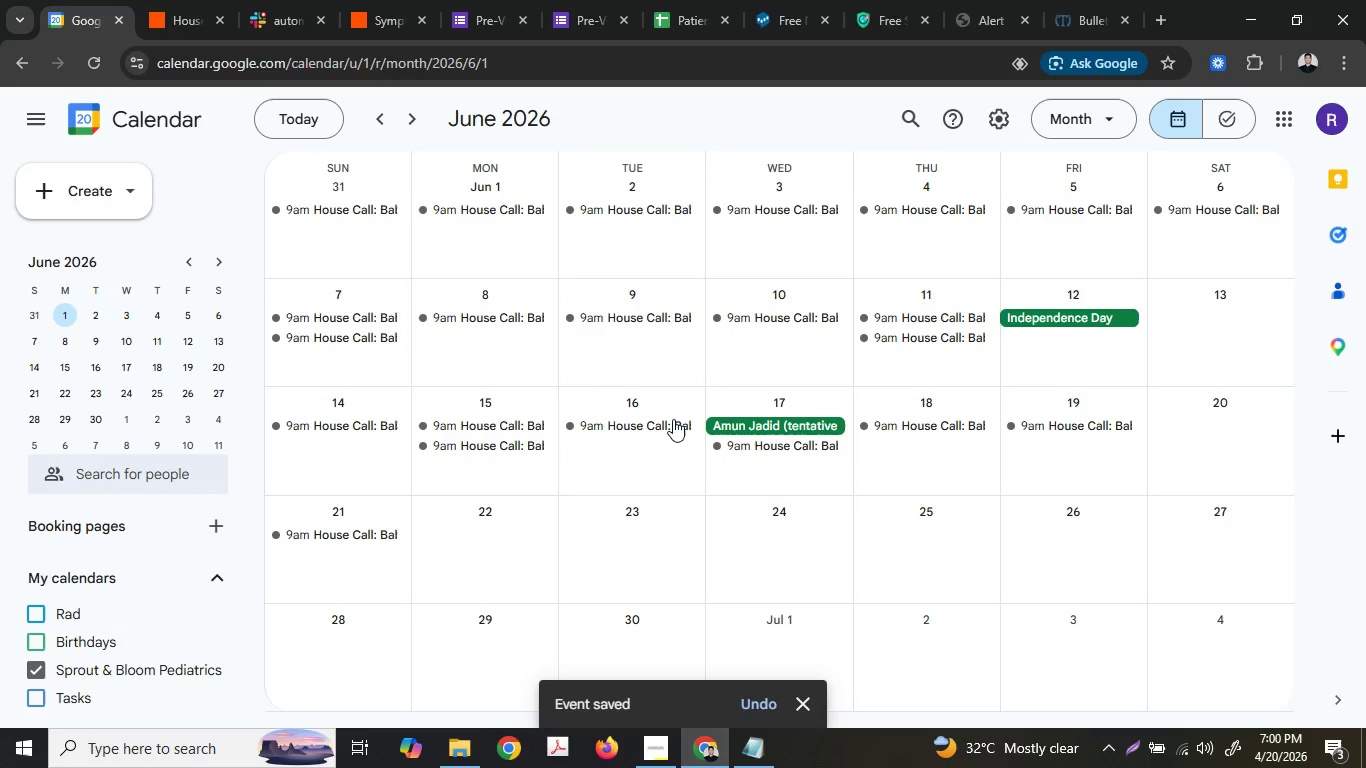 
left_click([212, 0])
 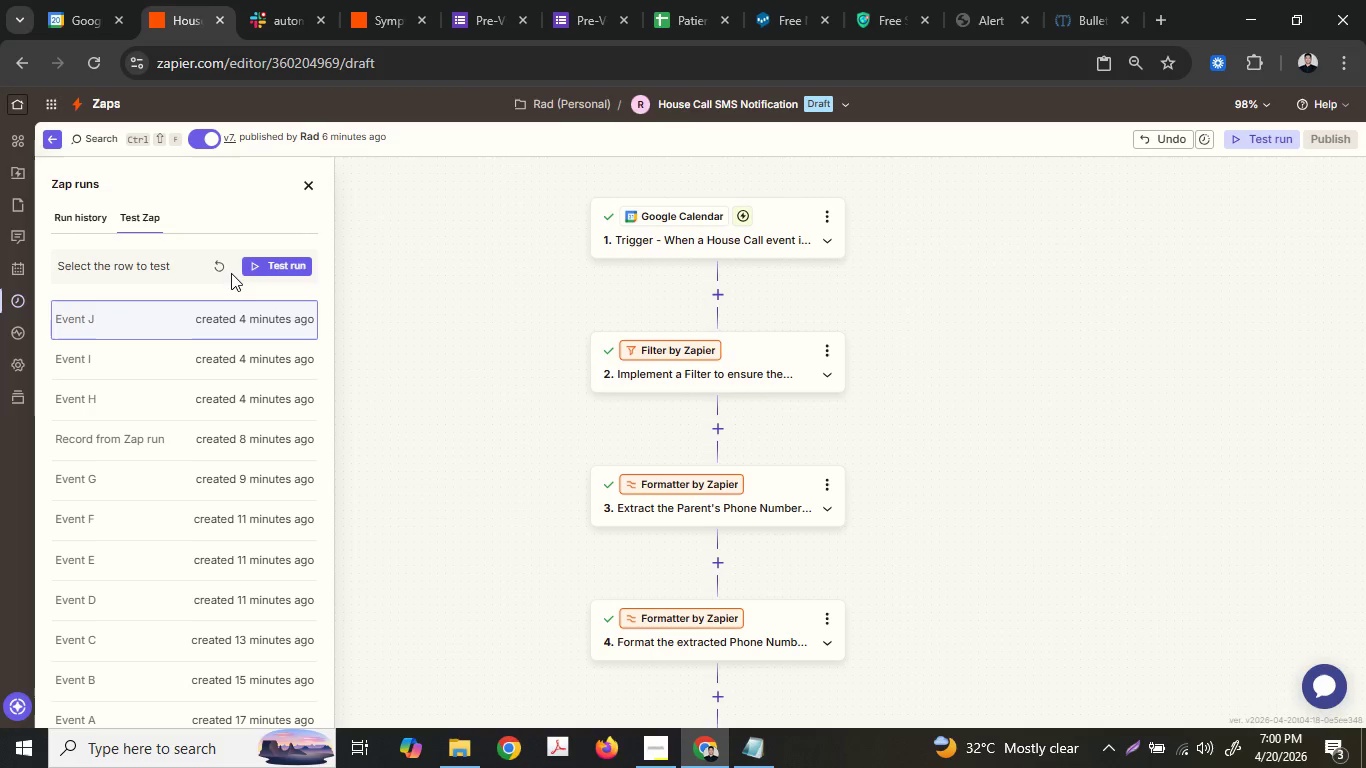 
double_click([224, 270])
 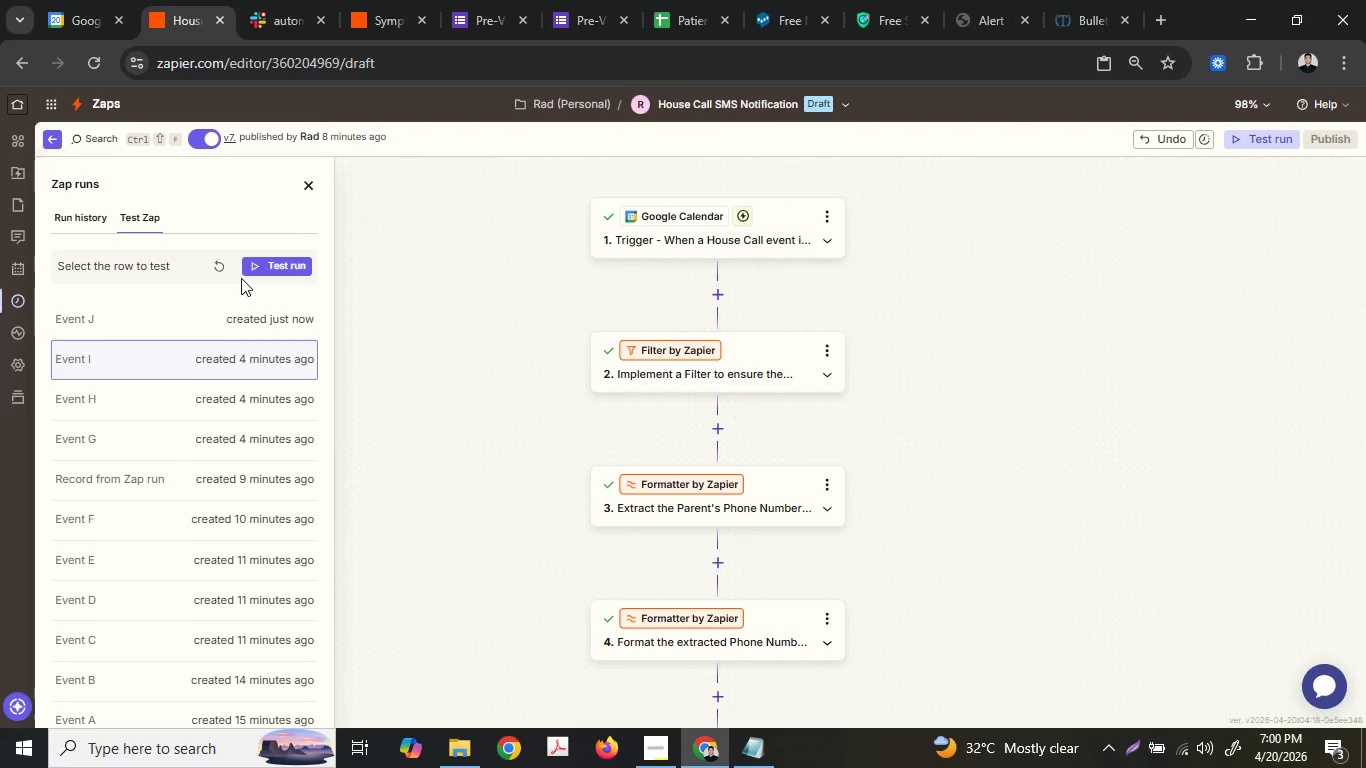 
wait(38.55)
 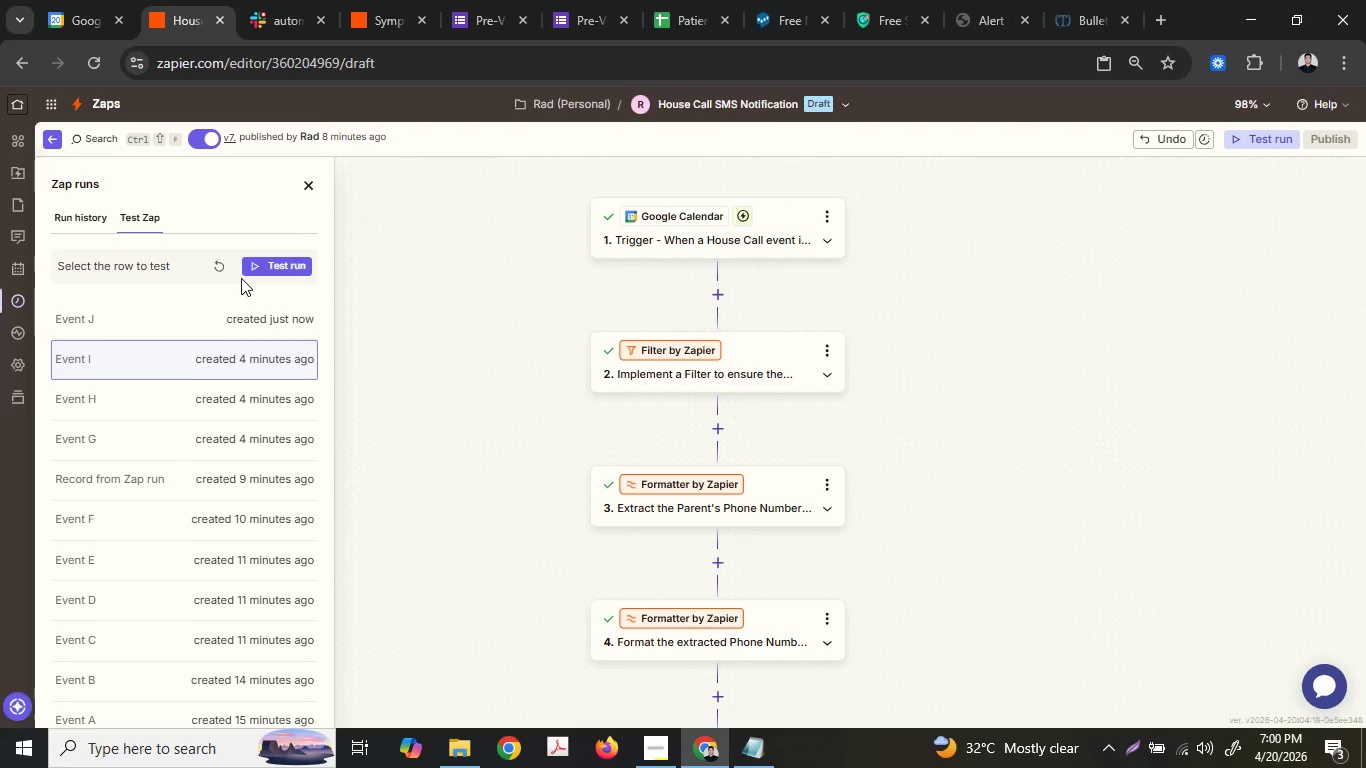 
left_click([213, 328])
 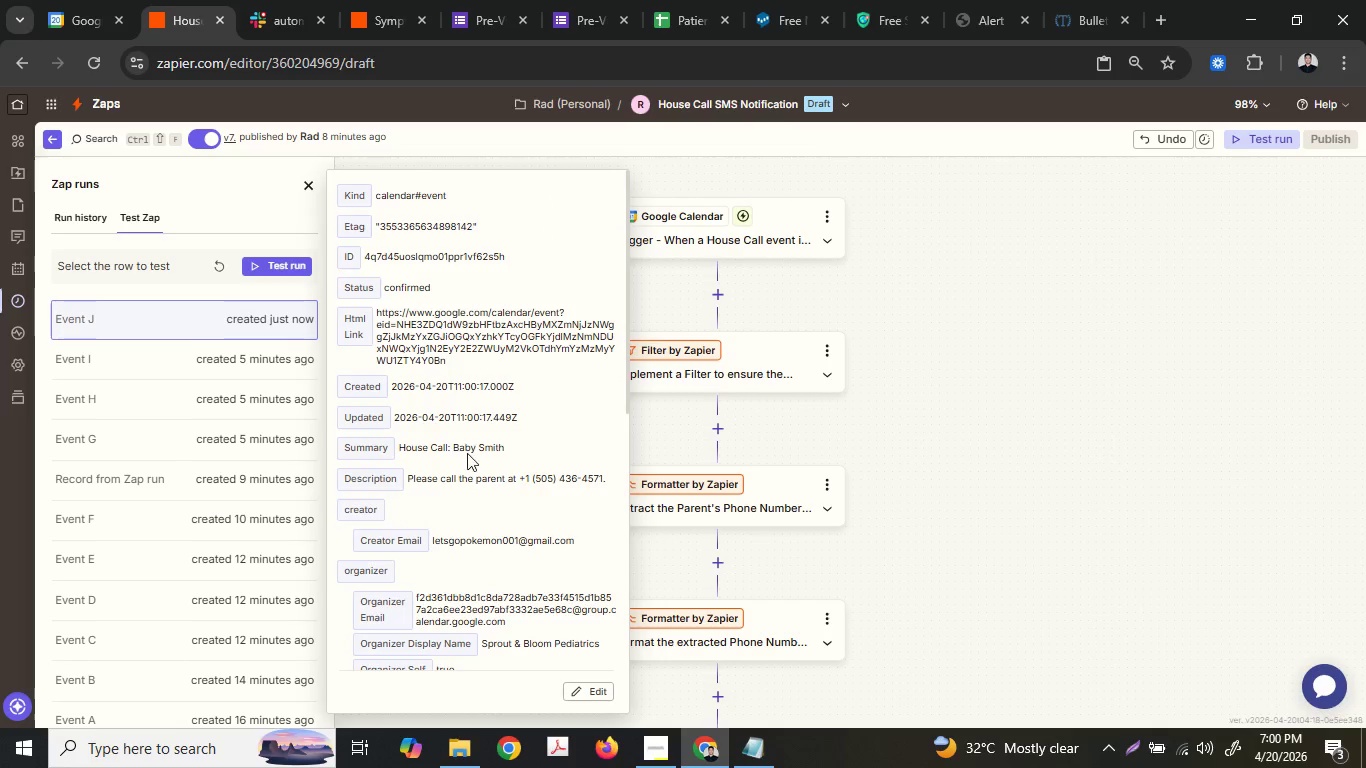 
left_click([284, 271])
 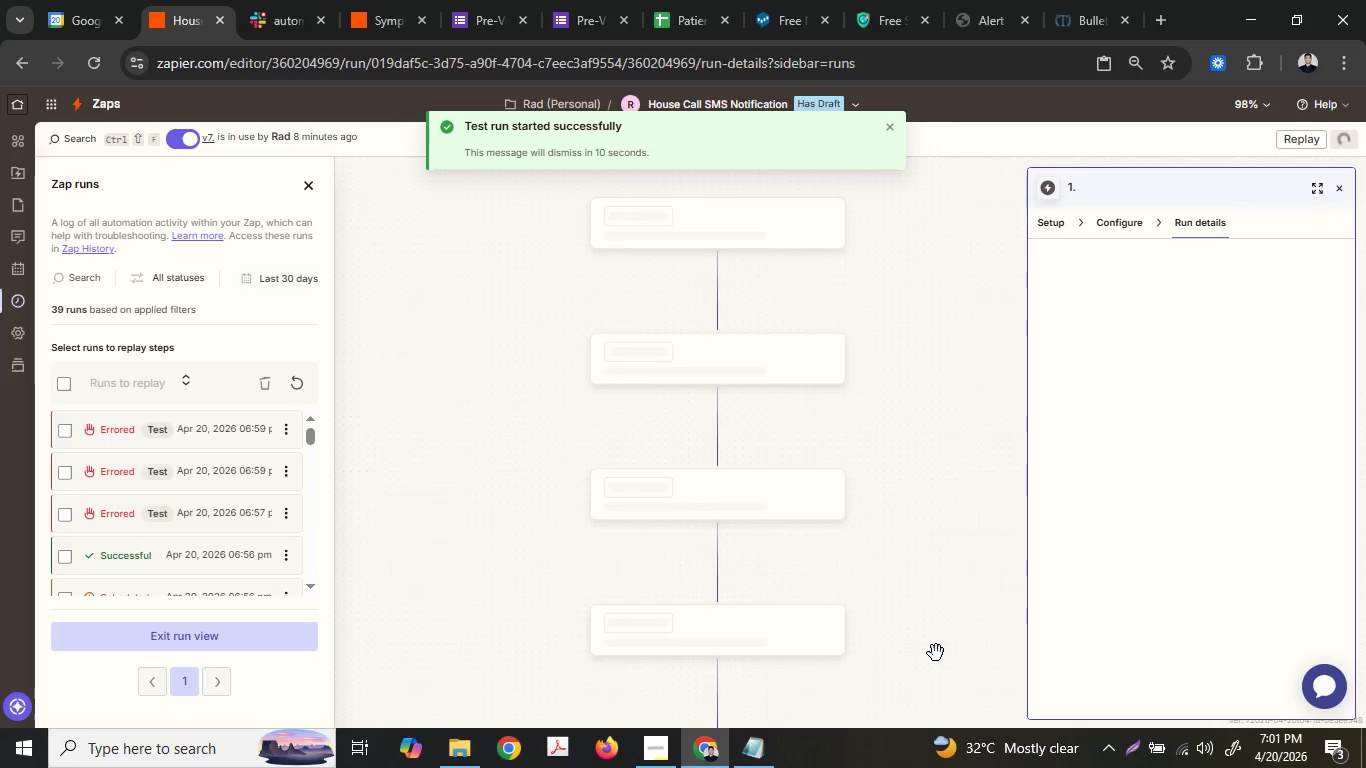 
scroll: coordinate [865, 431], scroll_direction: down, amount: 5.0
 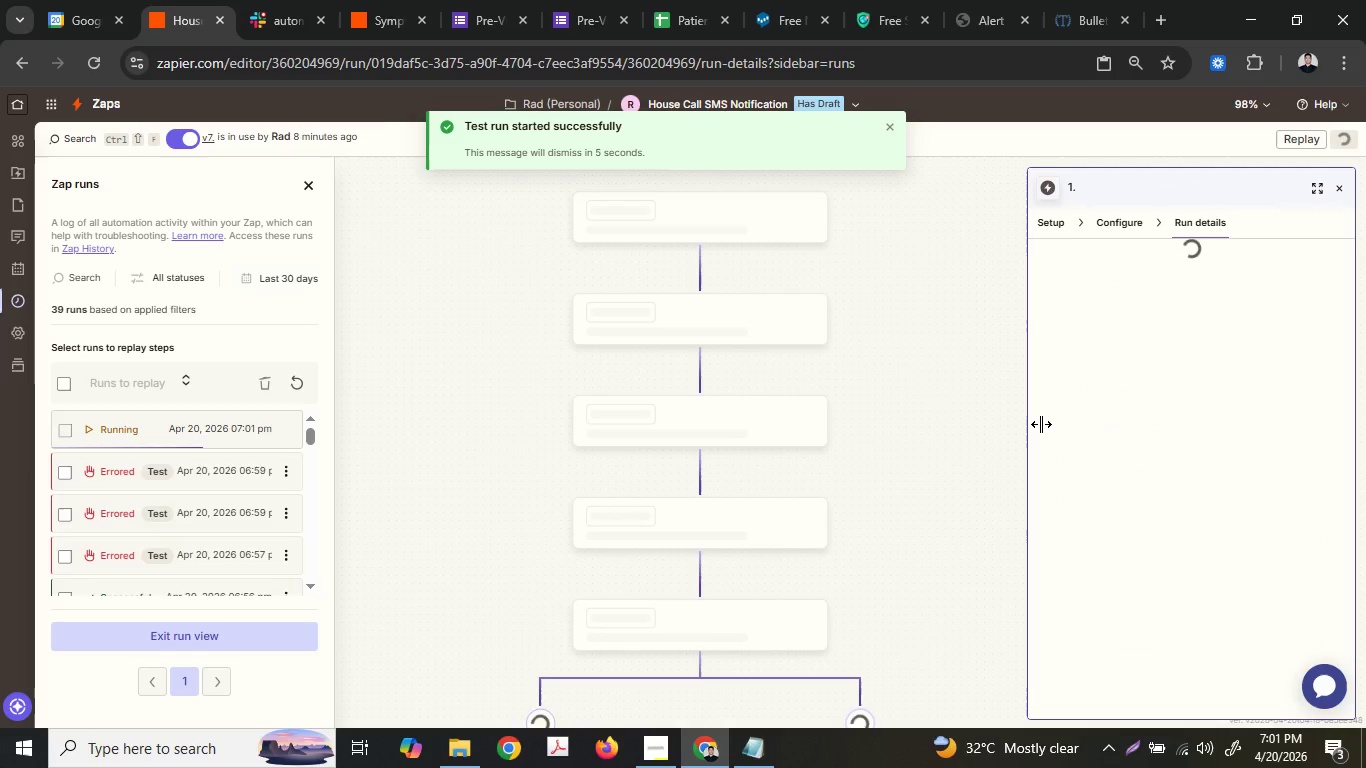 
left_click([664, 756])
 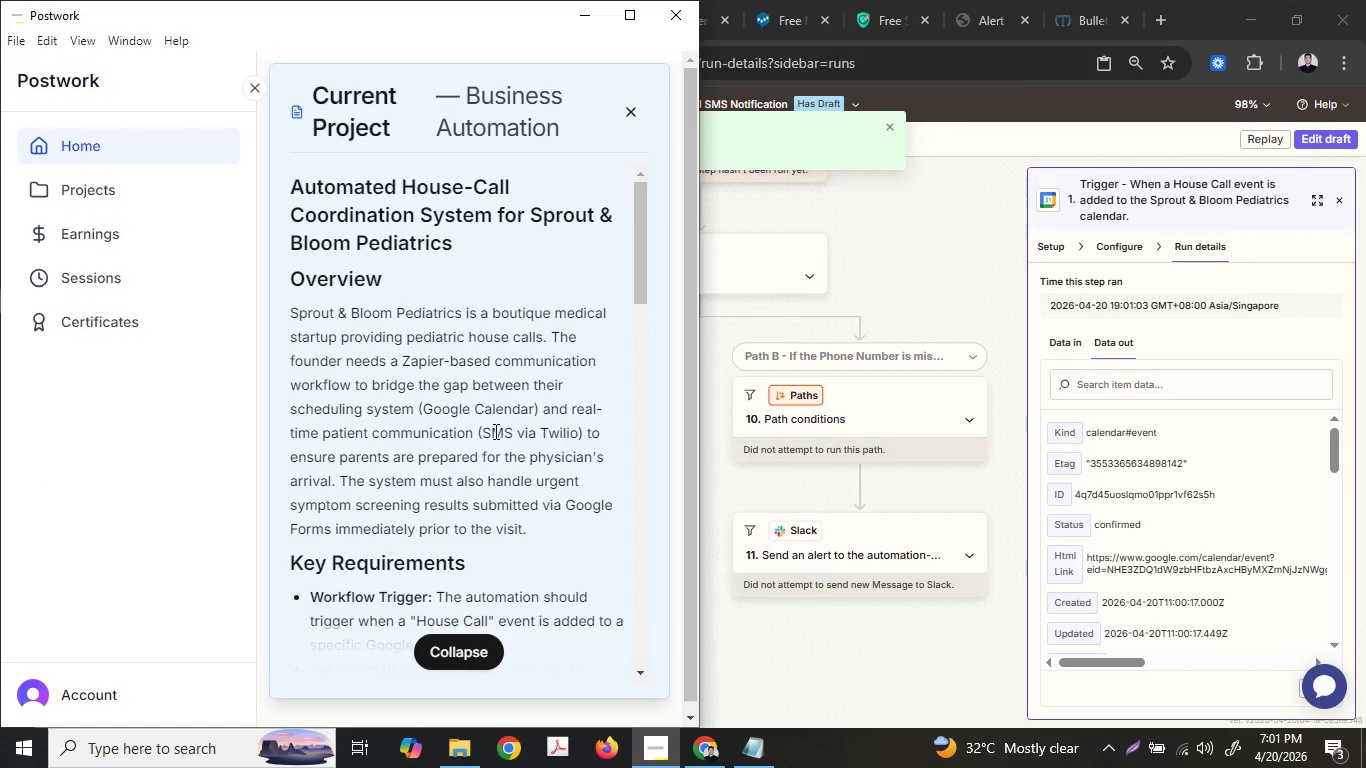 
scroll: coordinate [507, 456], scroll_direction: down, amount: 11.0